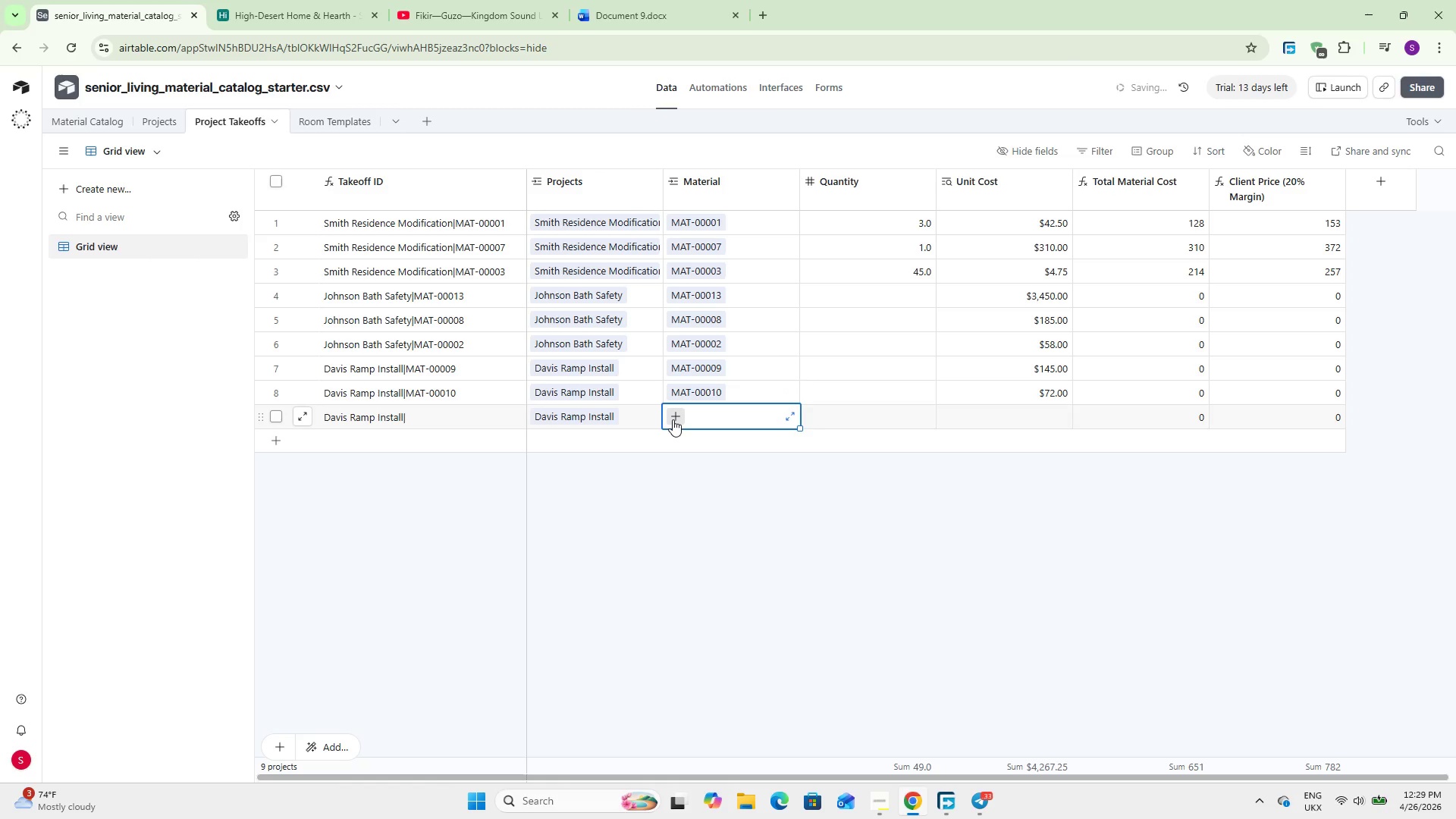 
left_click([672, 419])
 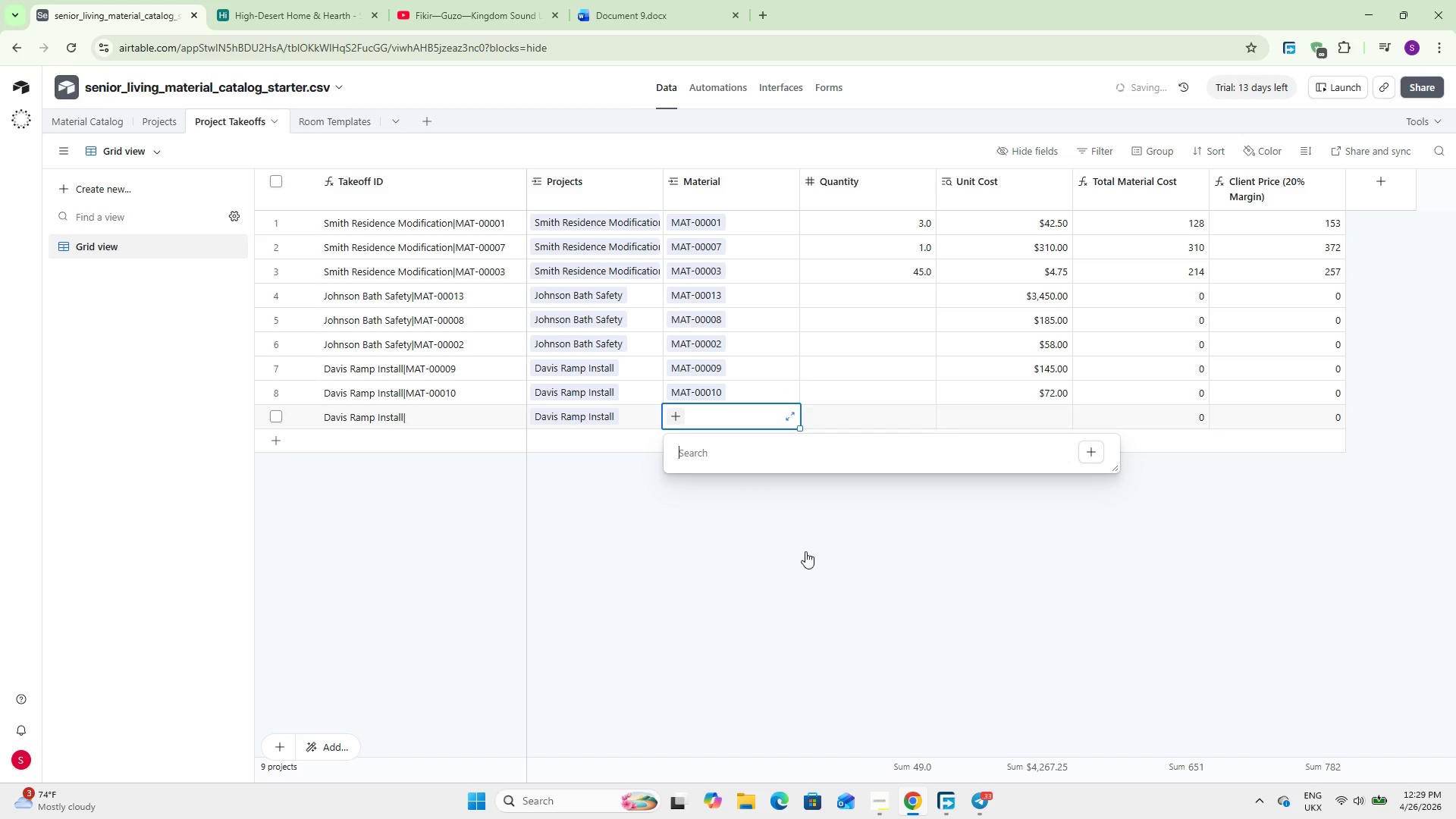 
scroll: coordinate [783, 566], scroll_direction: down, amount: 2.0
 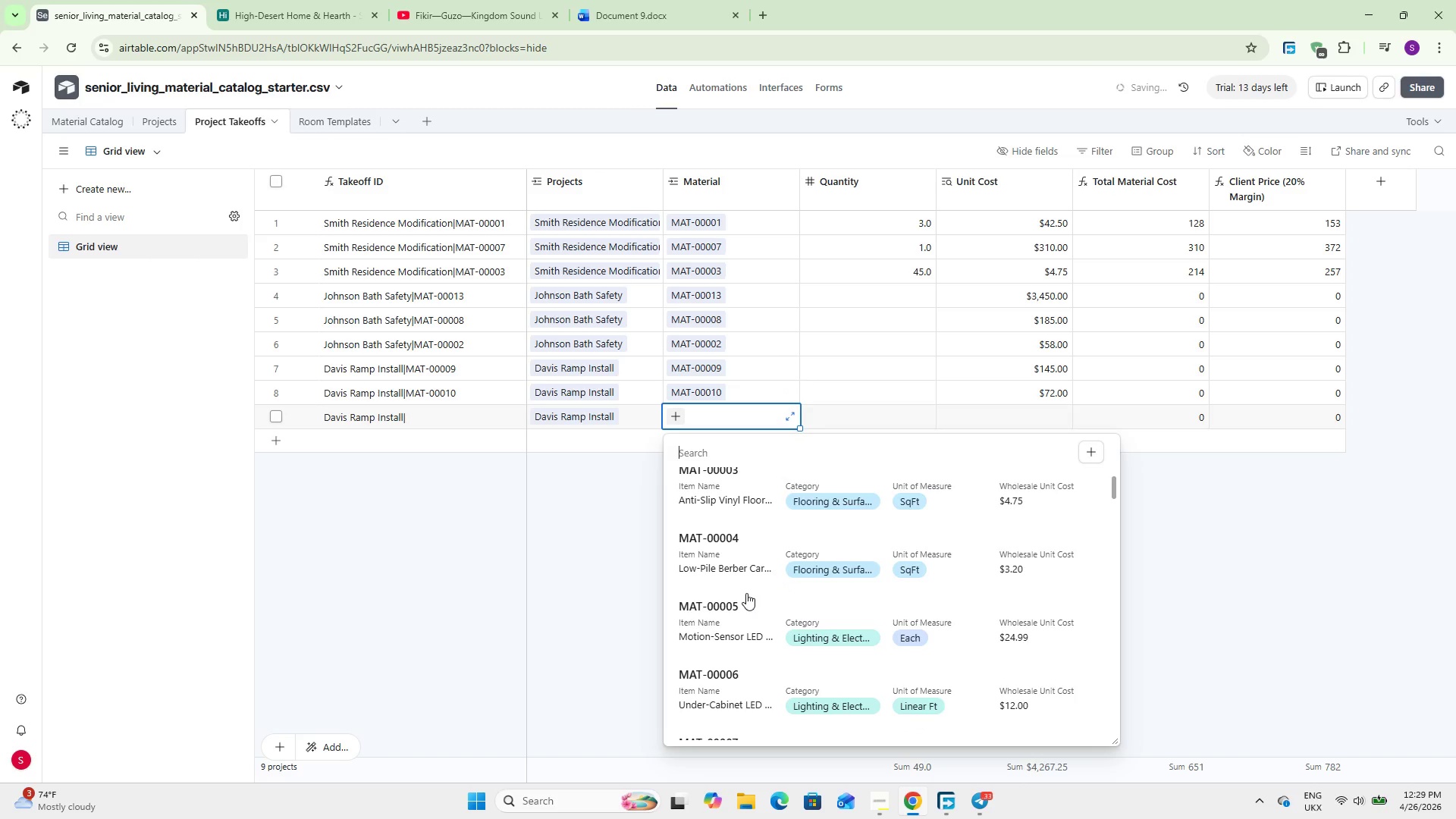 
left_click([744, 594])
 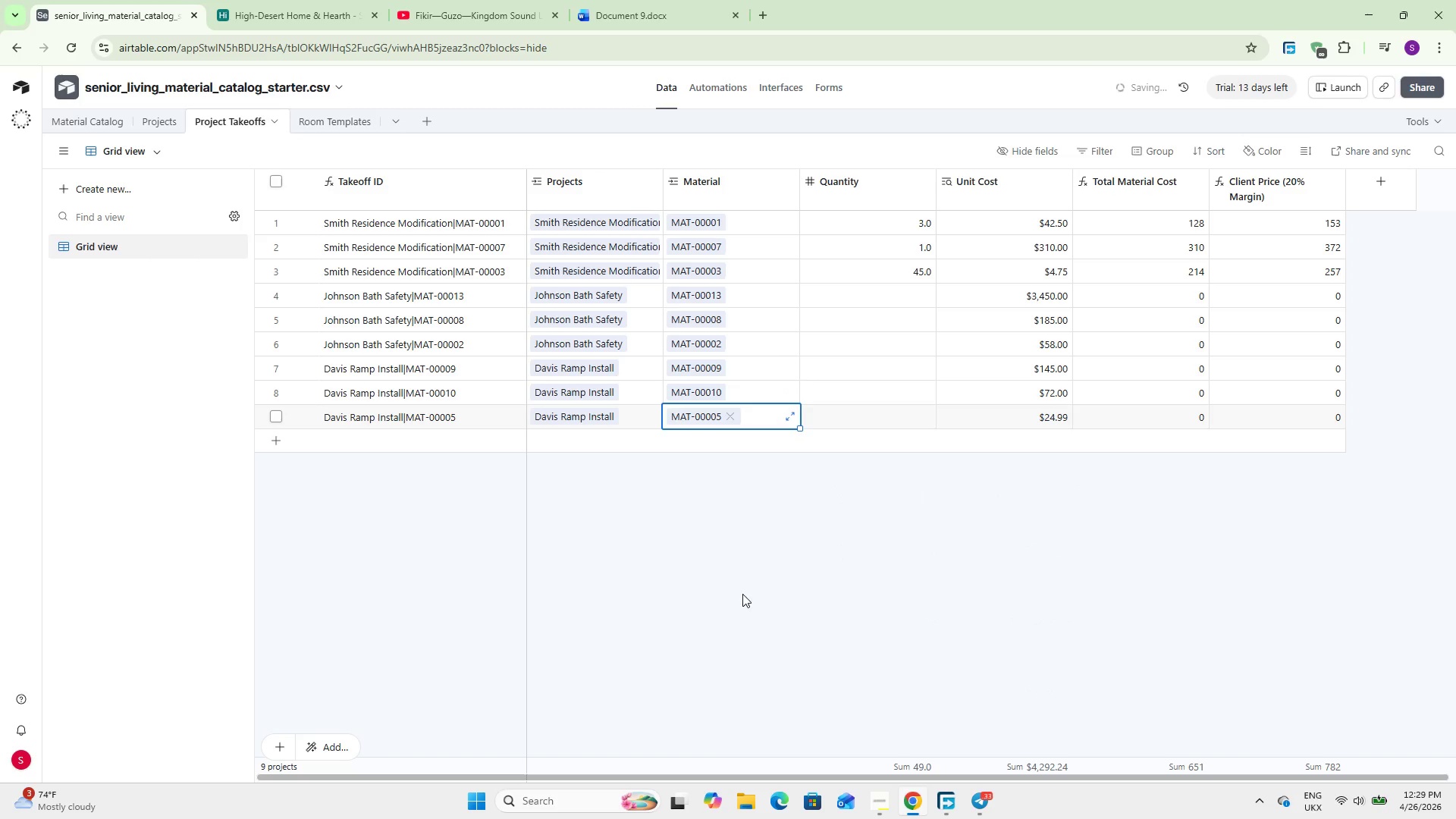 
left_click([736, 568])
 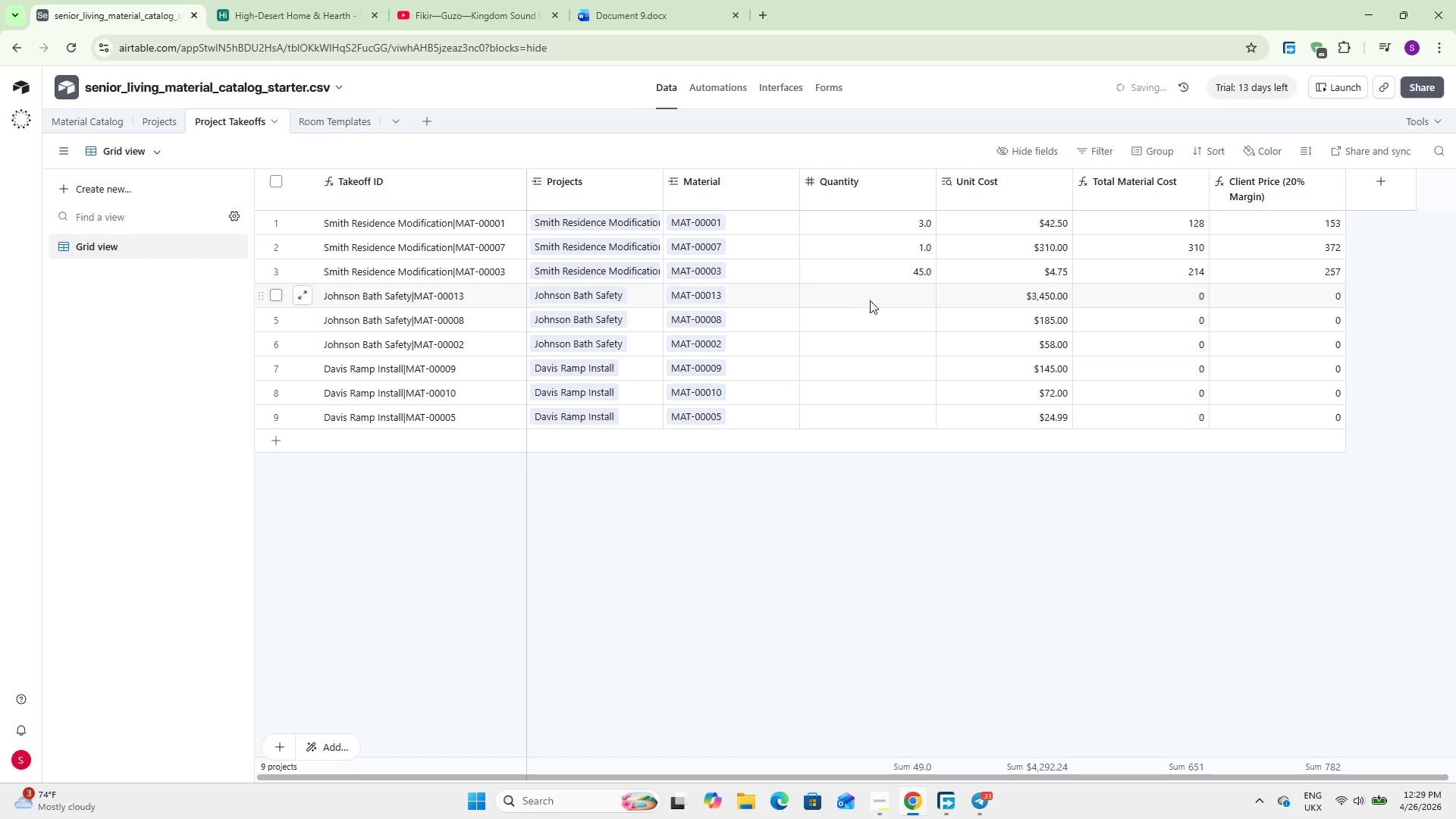 
double_click([883, 292])
 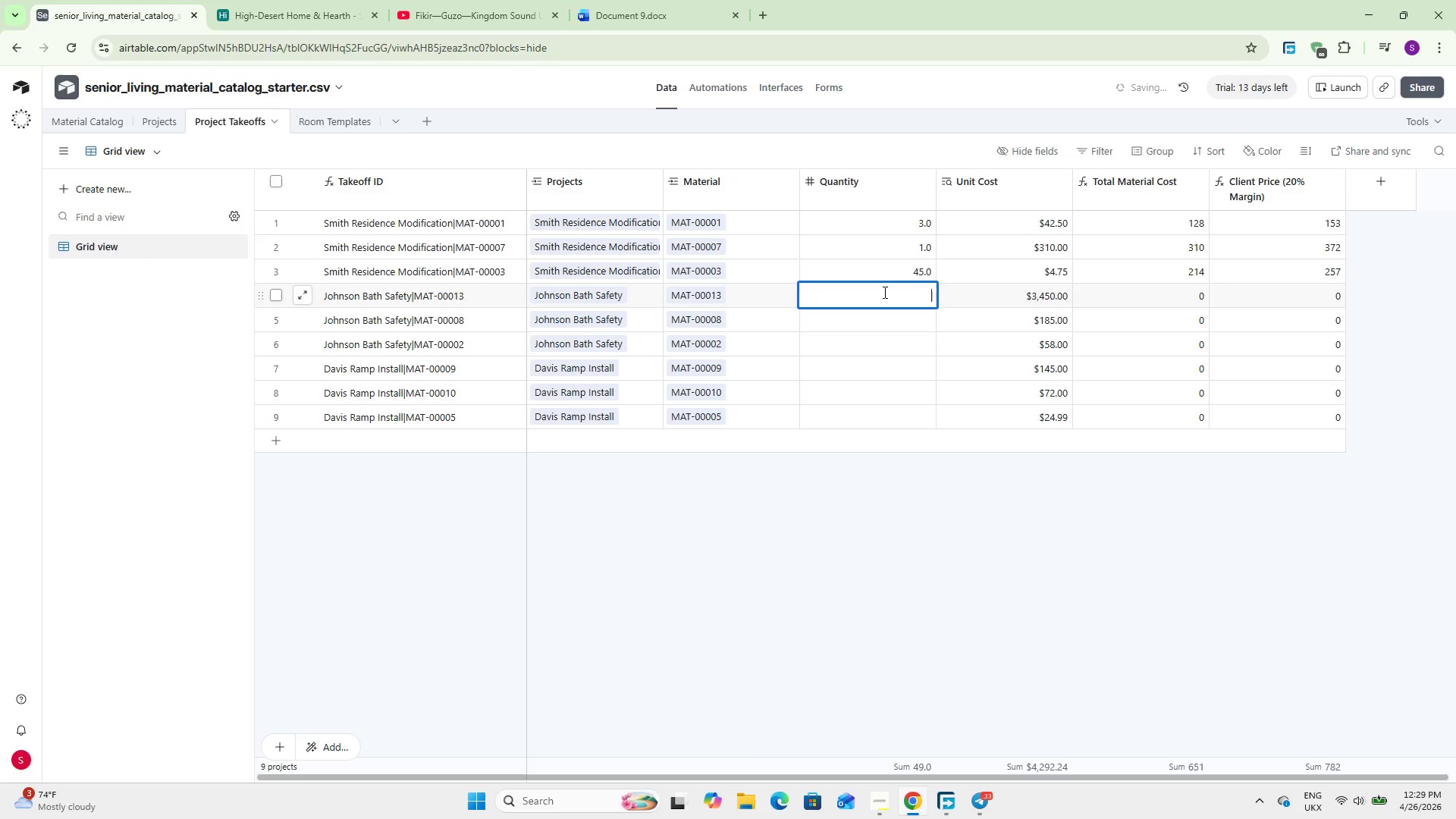 
key(Numpad1)
 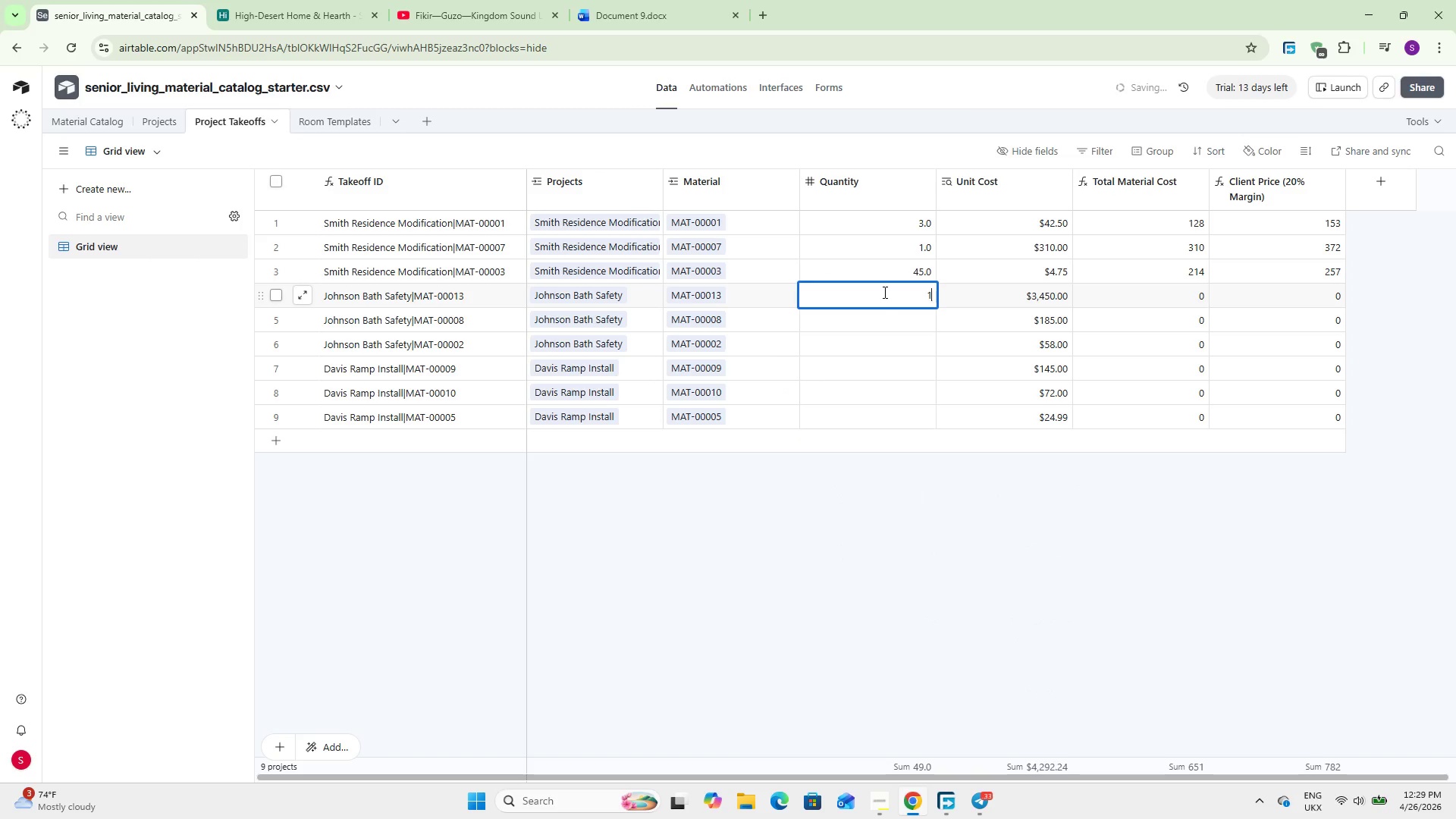 
key(NumpadEnter)
 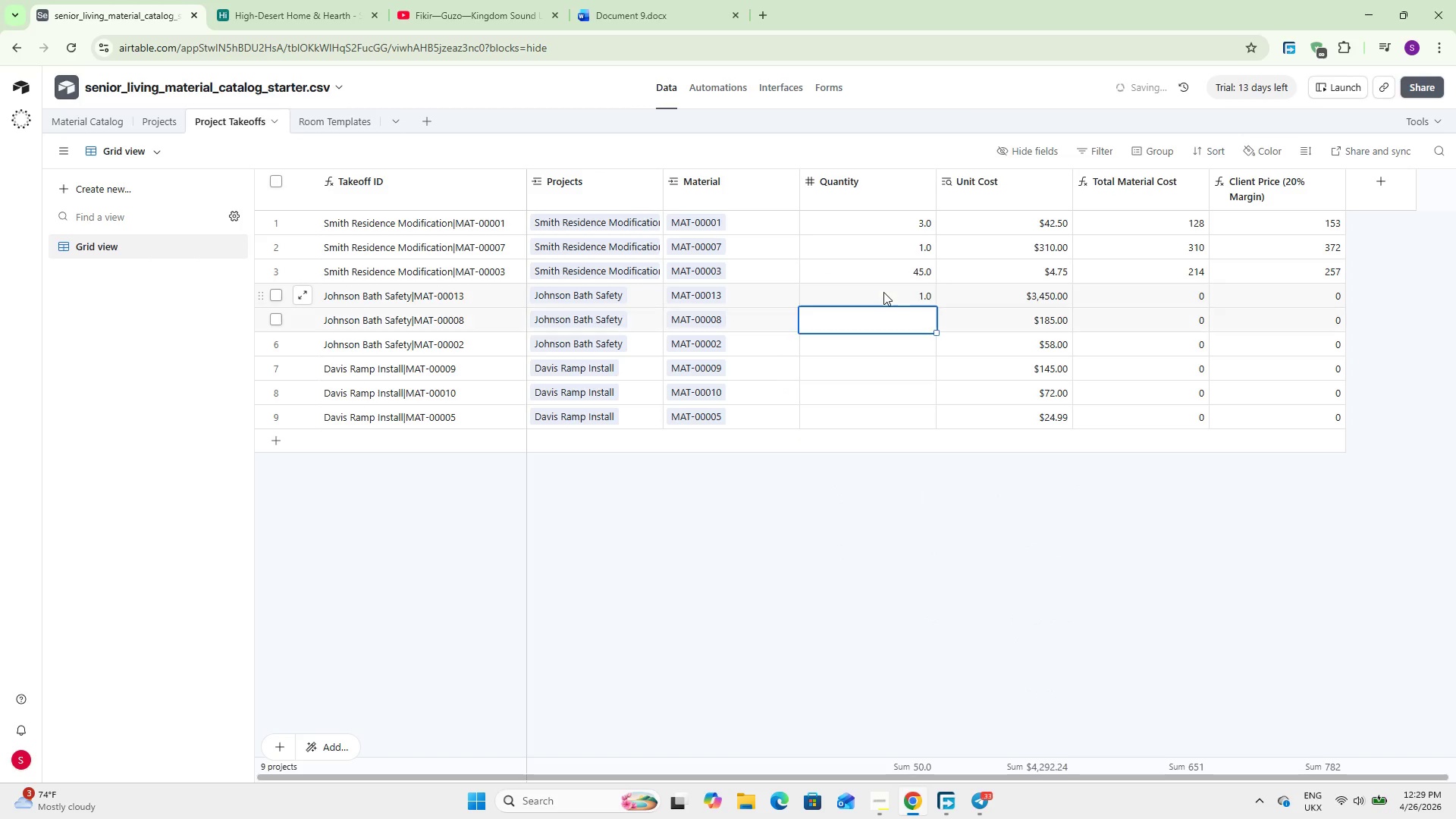 
key(Numpad1)
 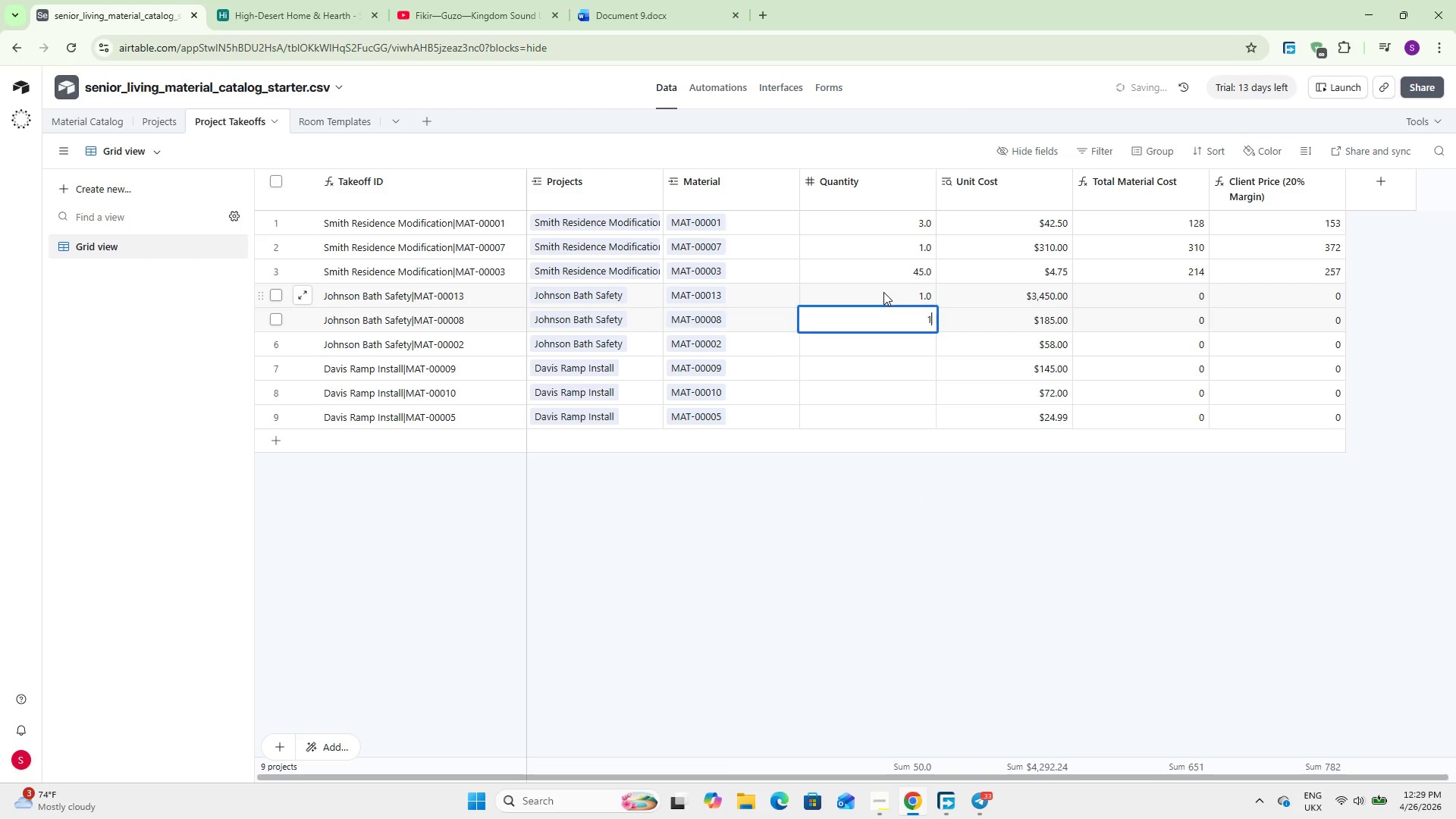 
key(NumpadEnter)
 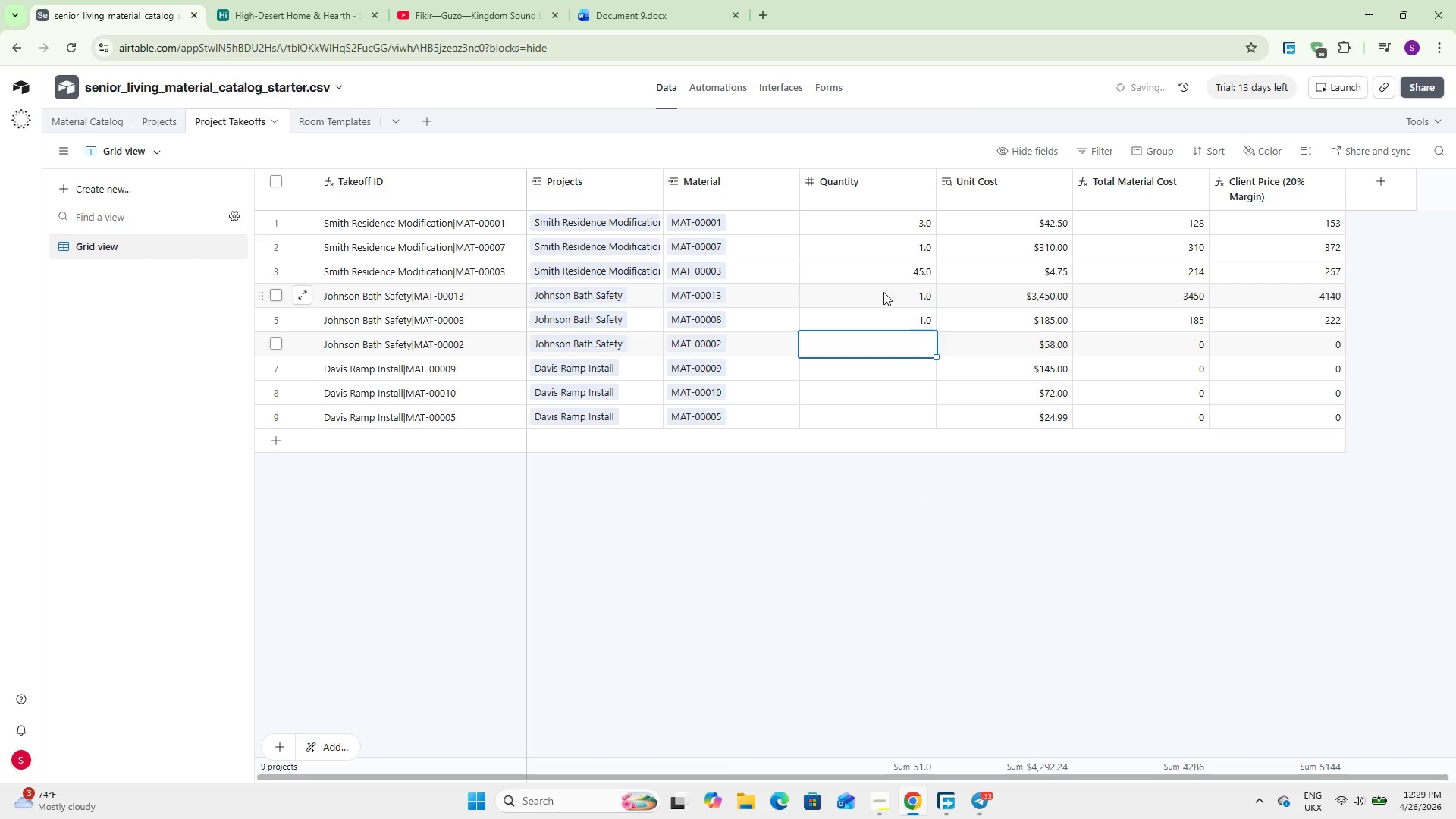 
key(Numpad2)
 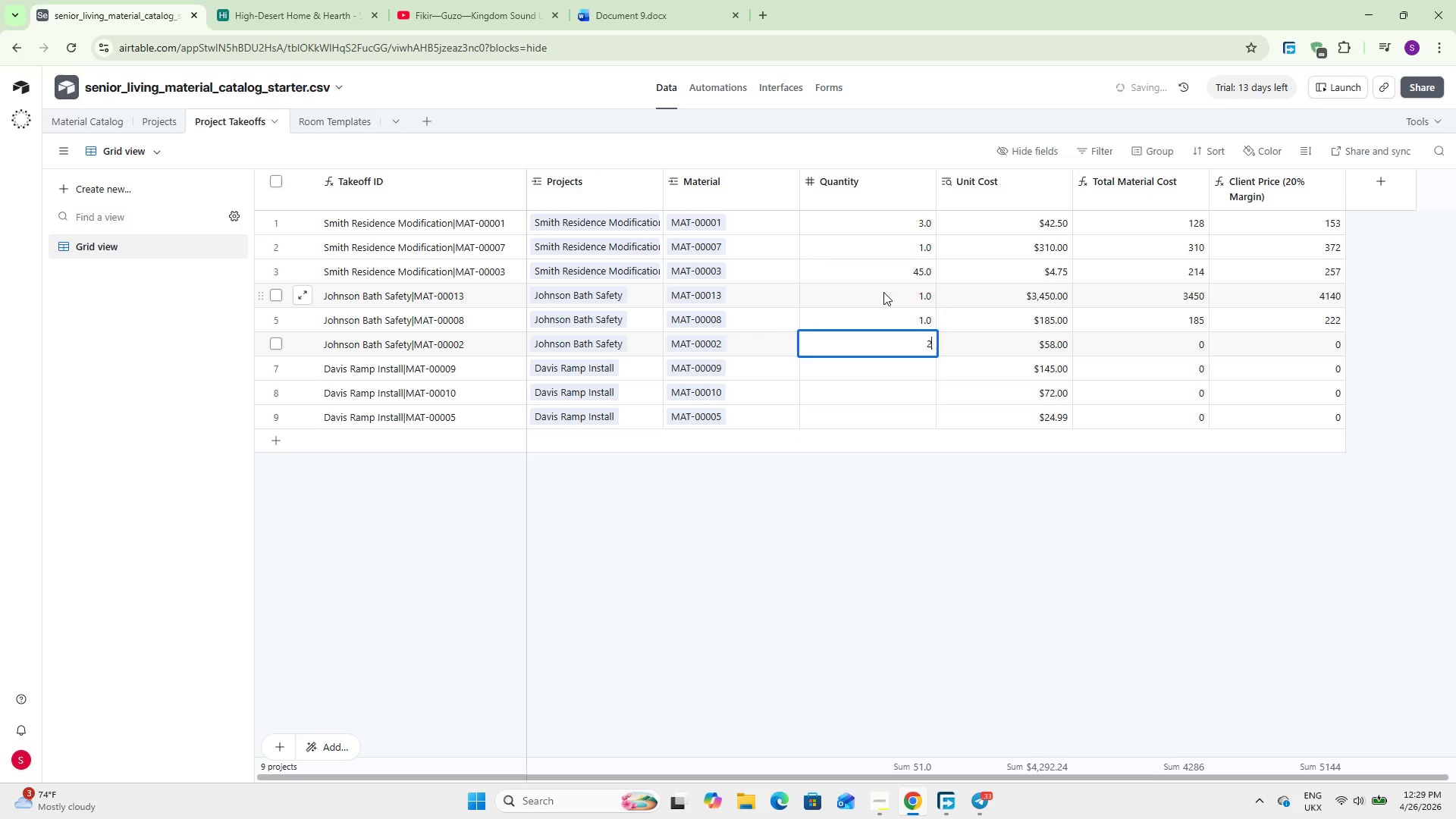 
key(NumpadEnter)
 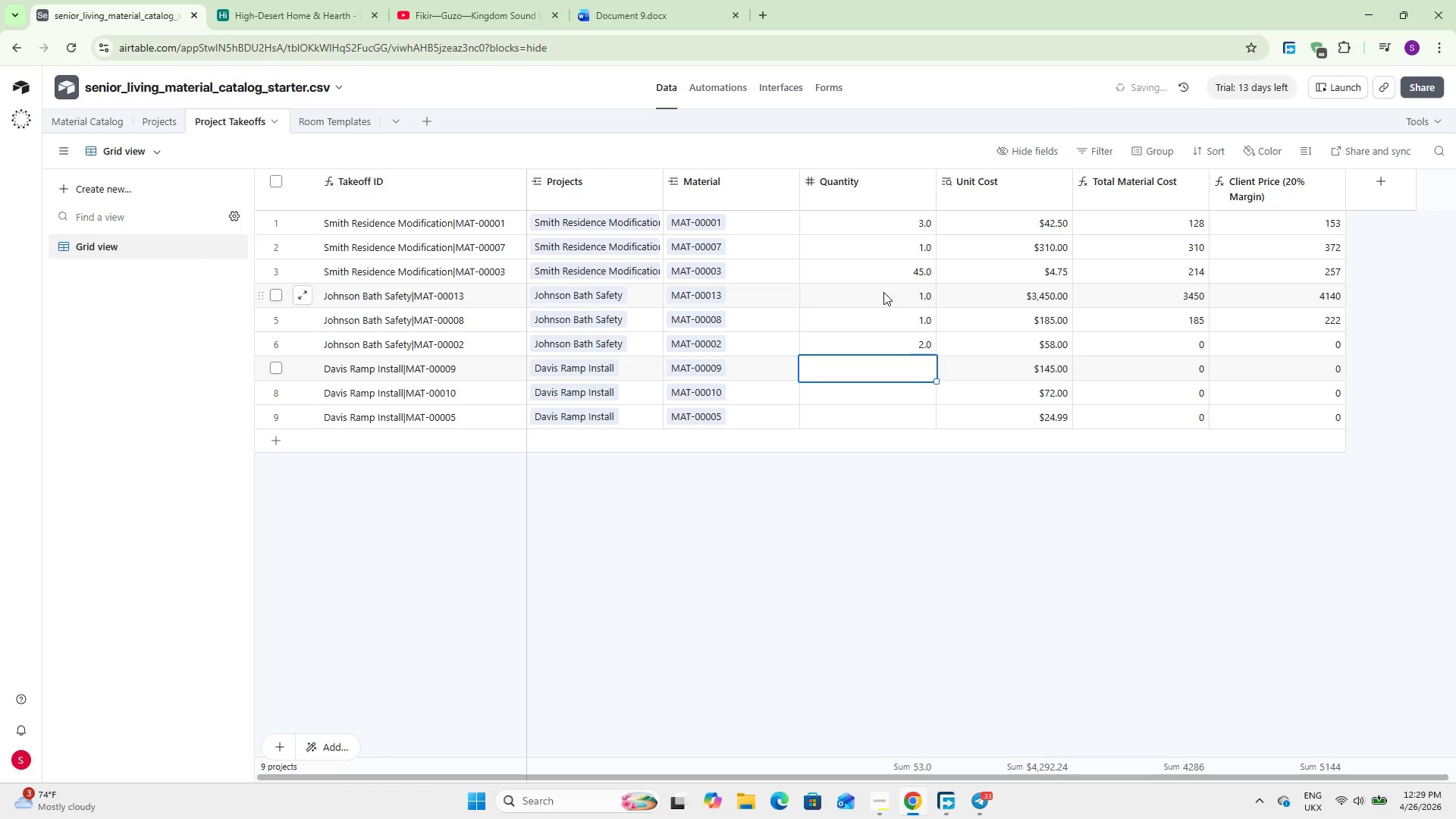 
key(Numpad2)
 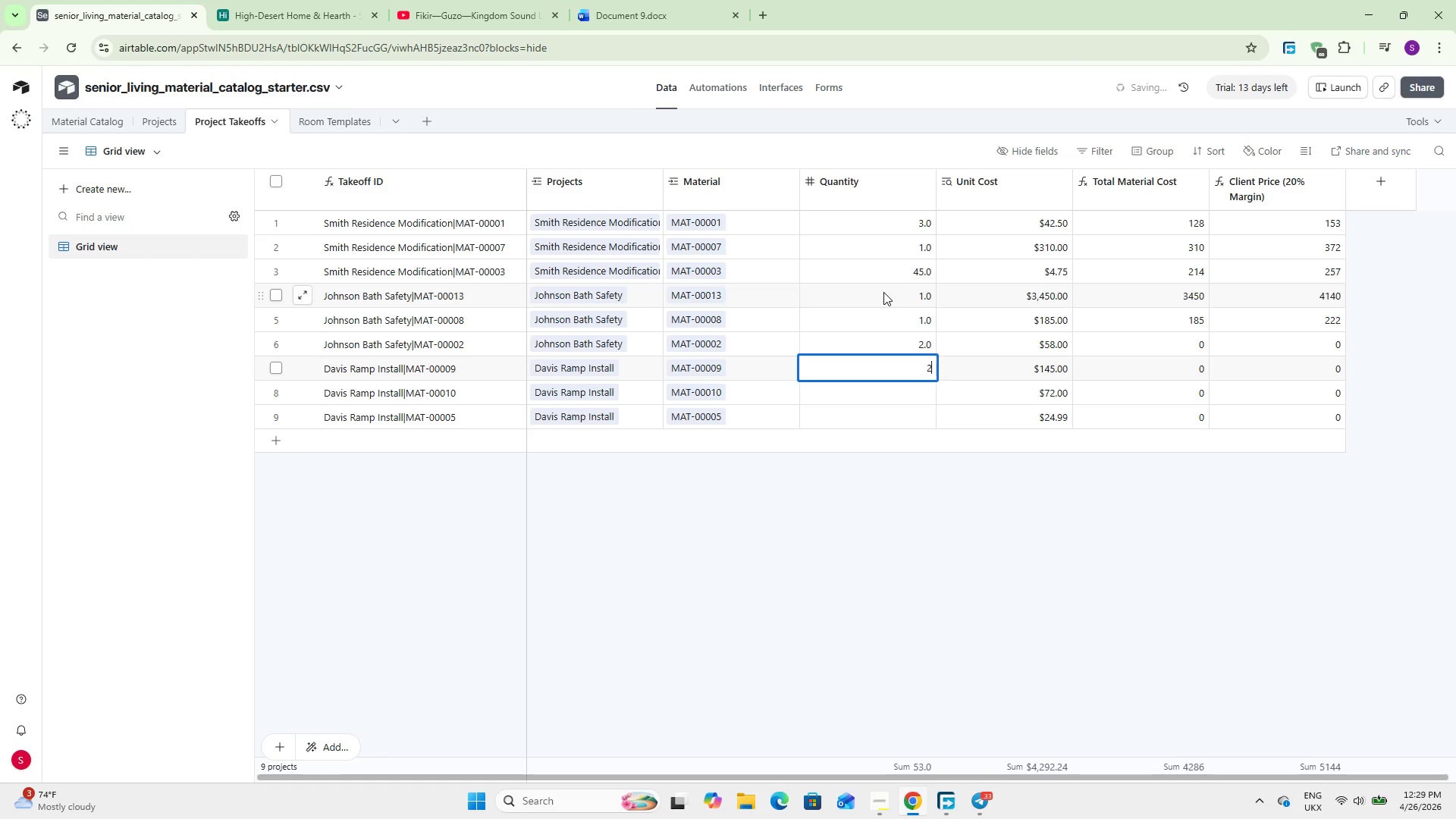 
key(Numpad4)
 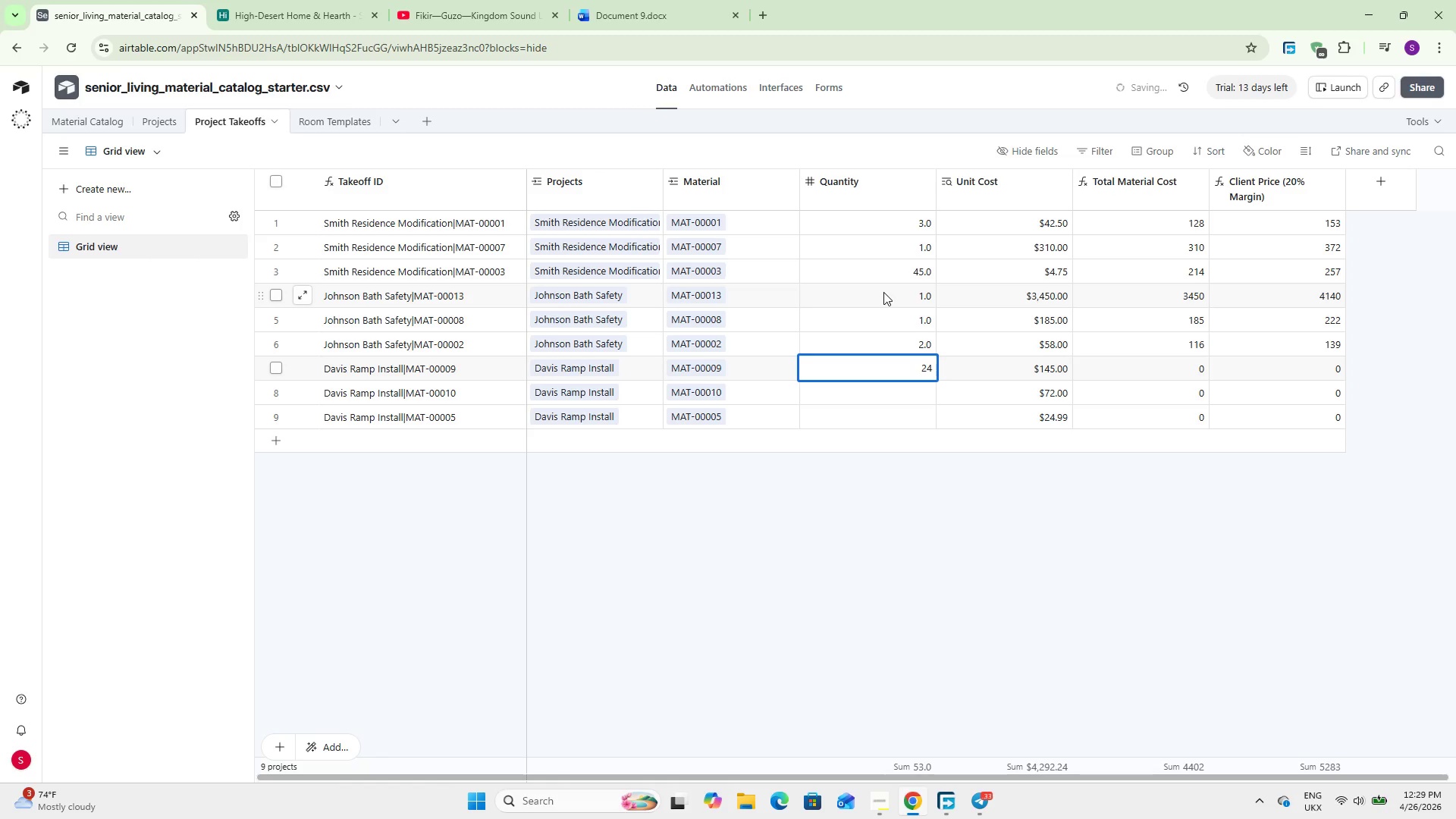 
key(NumpadEnter)
 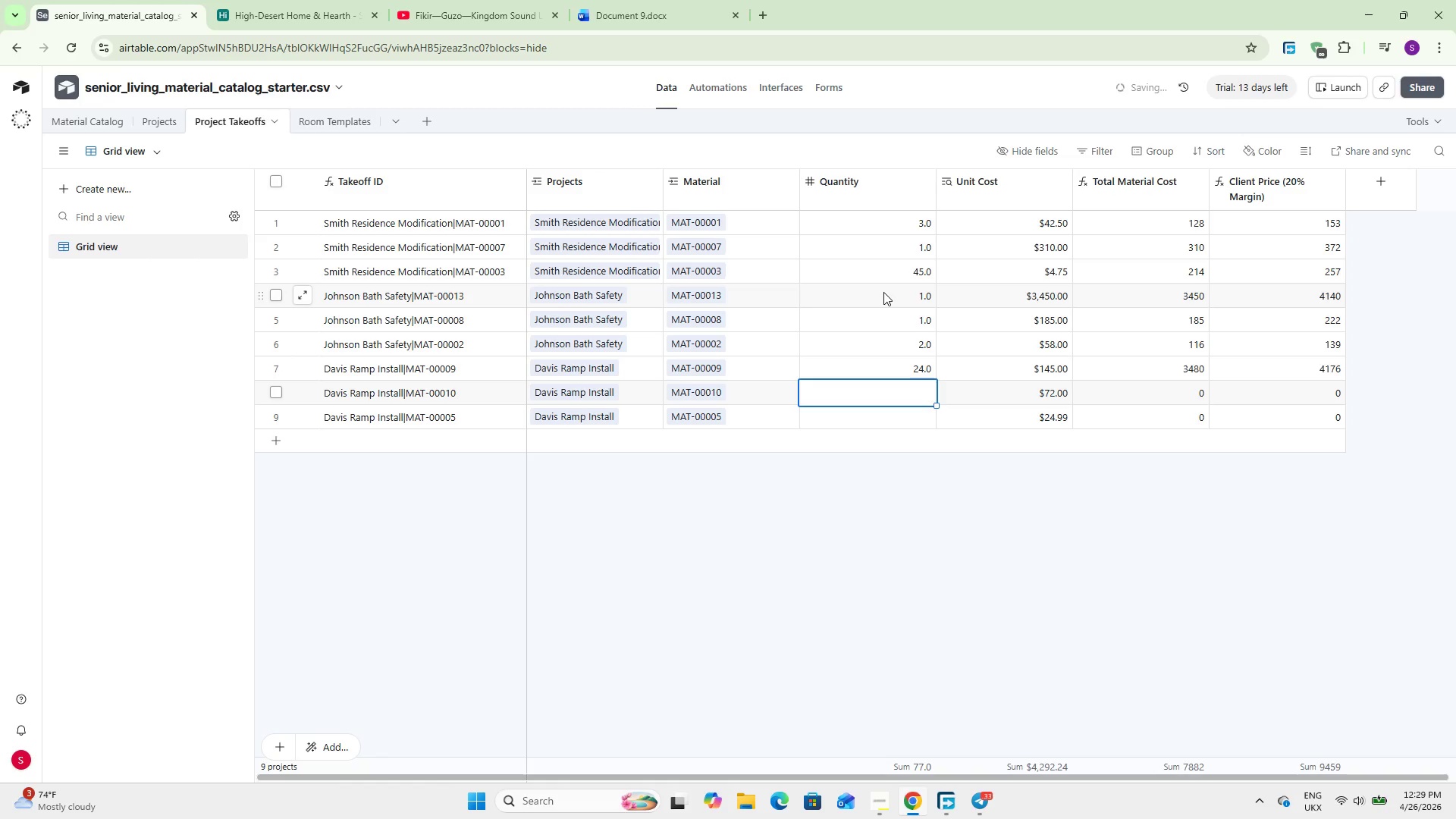 
key(Numpad2)
 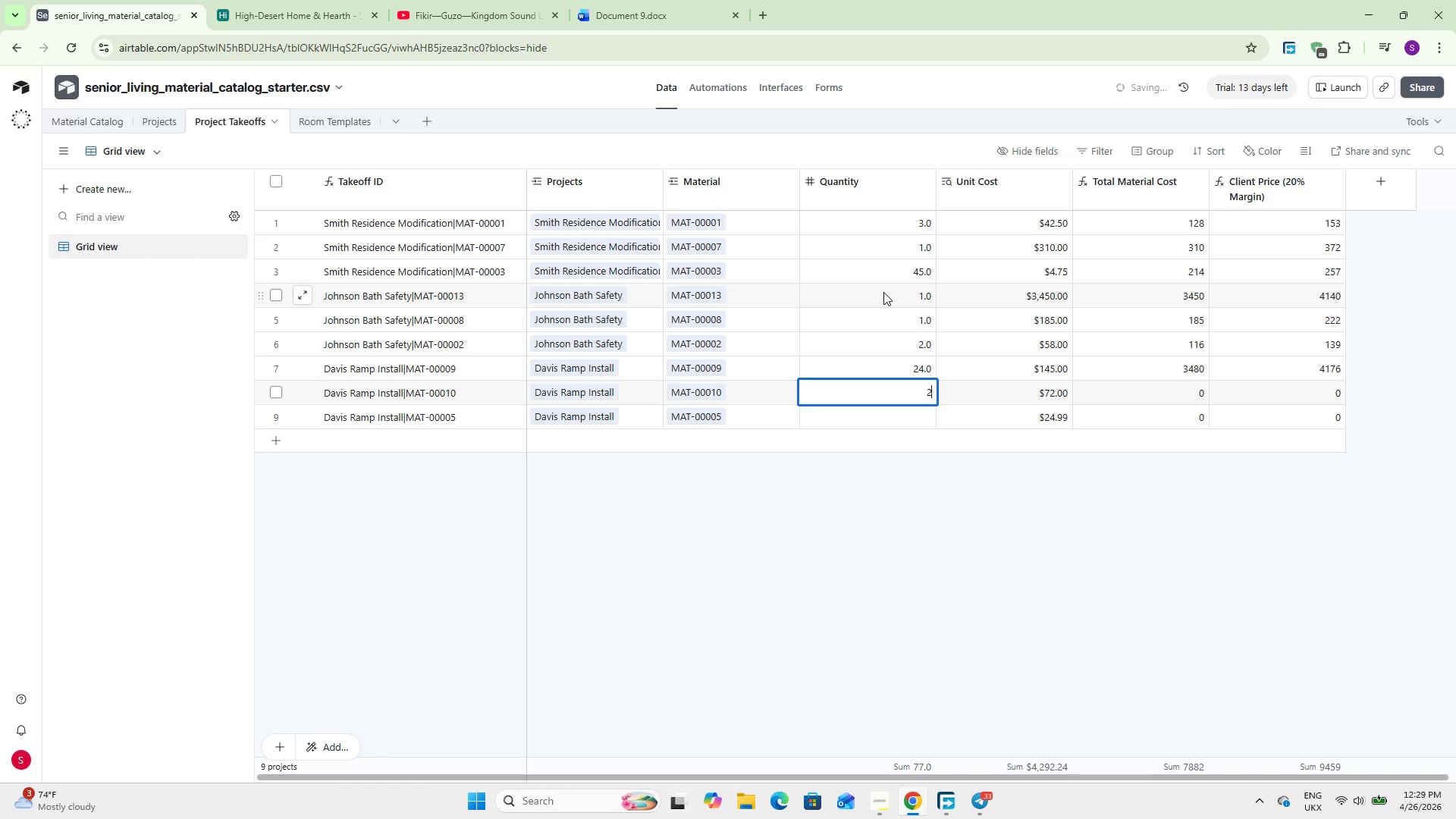 
key(NumpadEnter)
 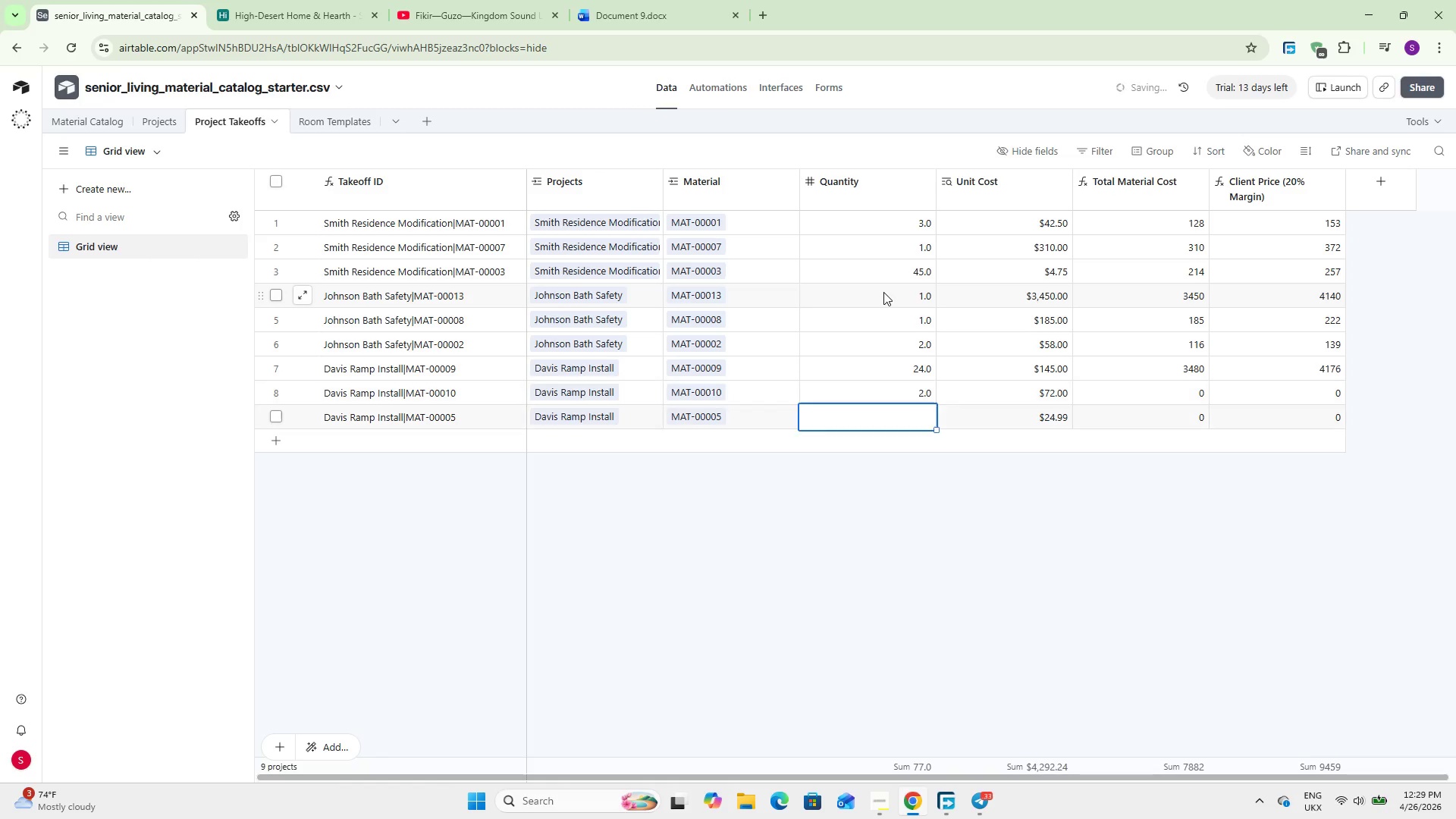 
key(Numpad3)
 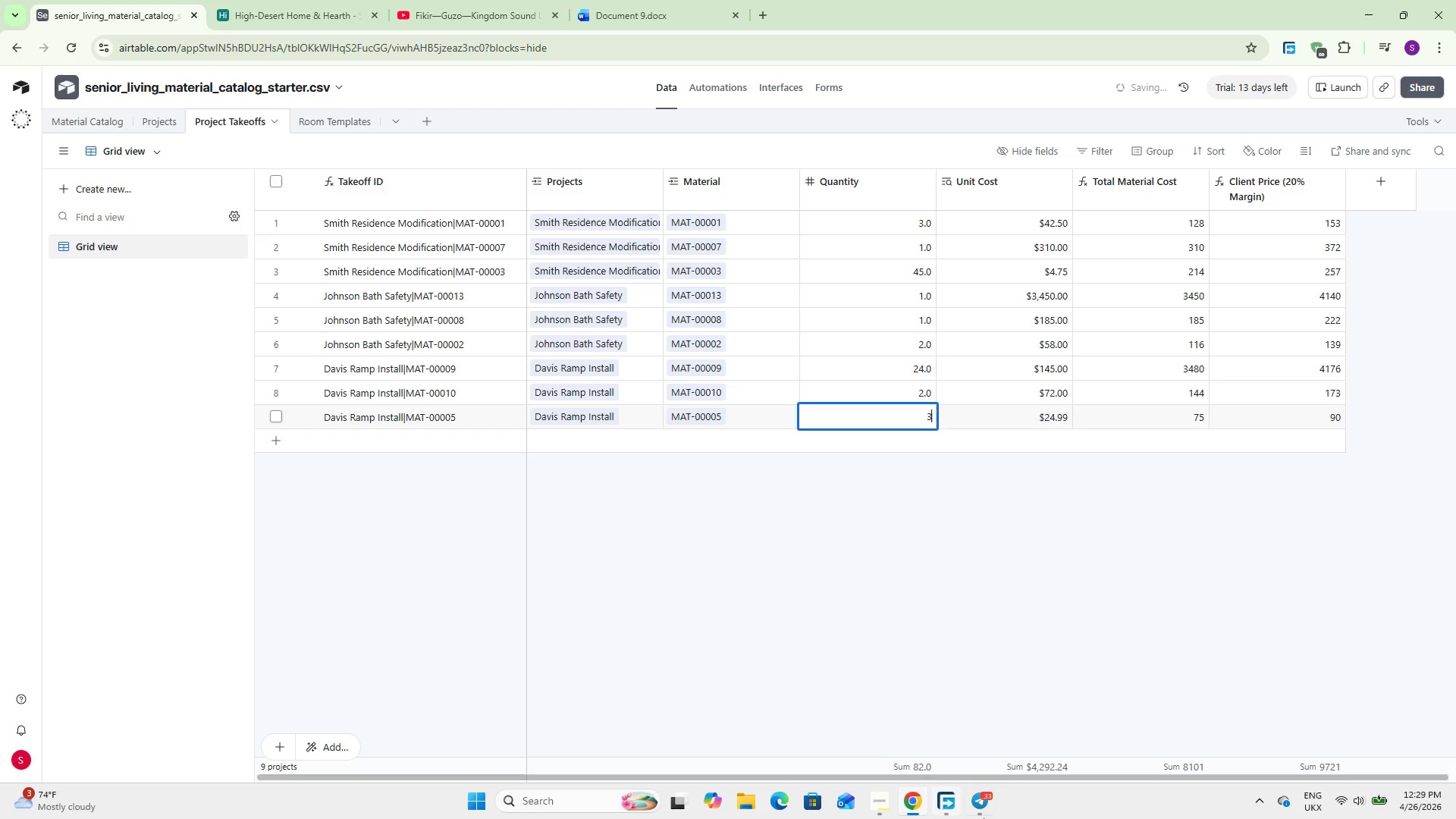 
left_click([974, 686])
 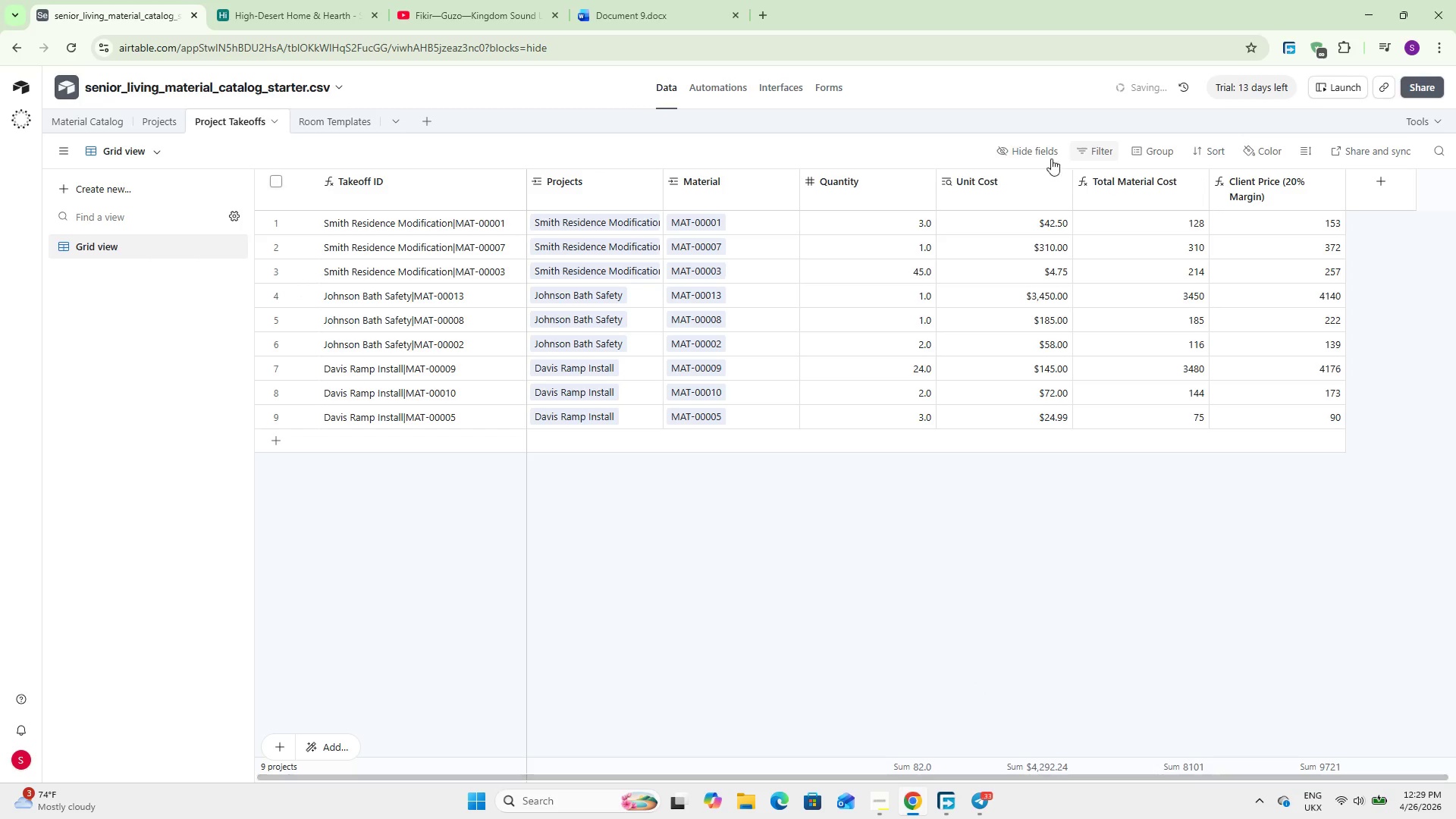 
double_click([1172, 184])
 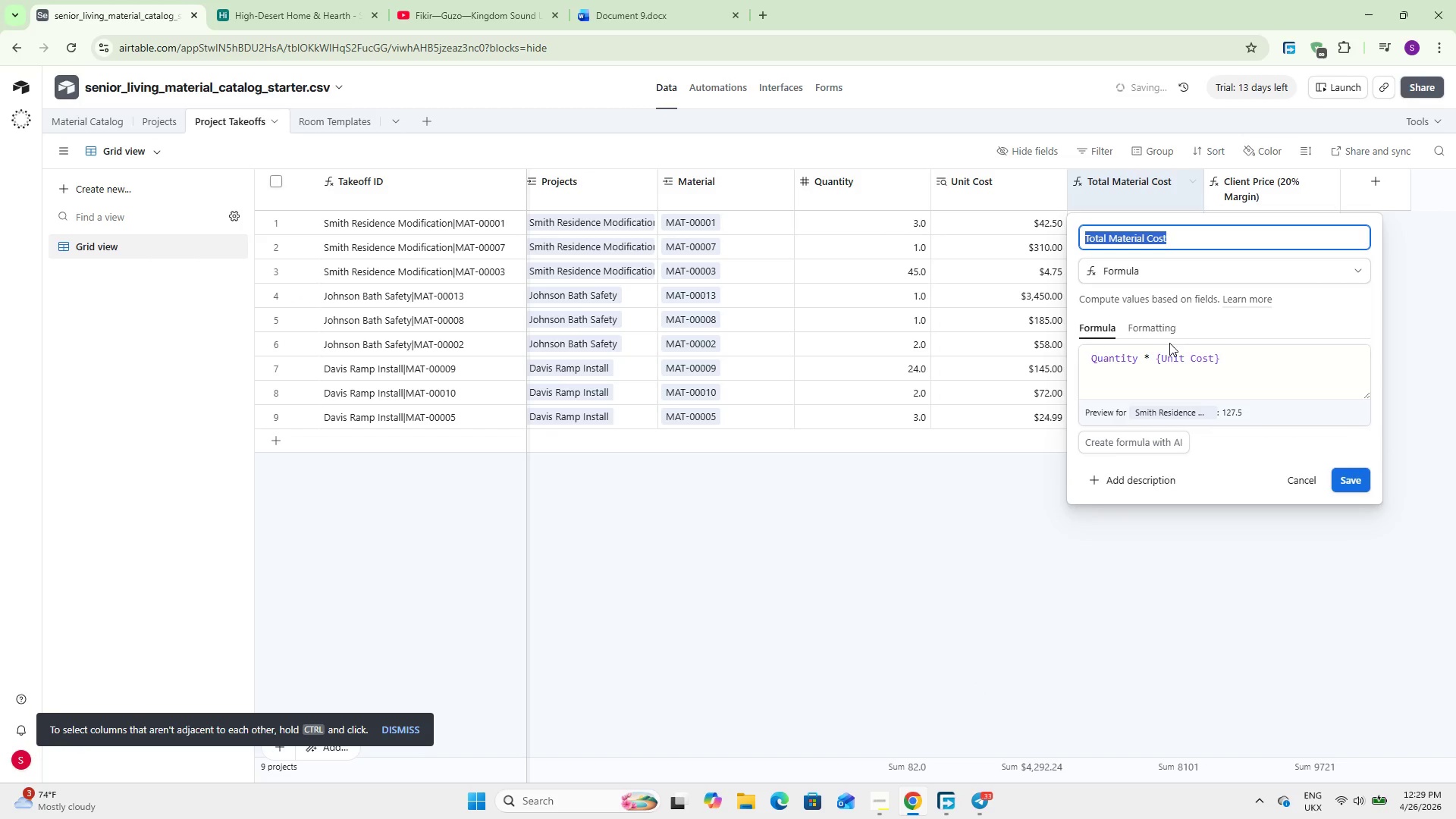 
left_click([1161, 325])
 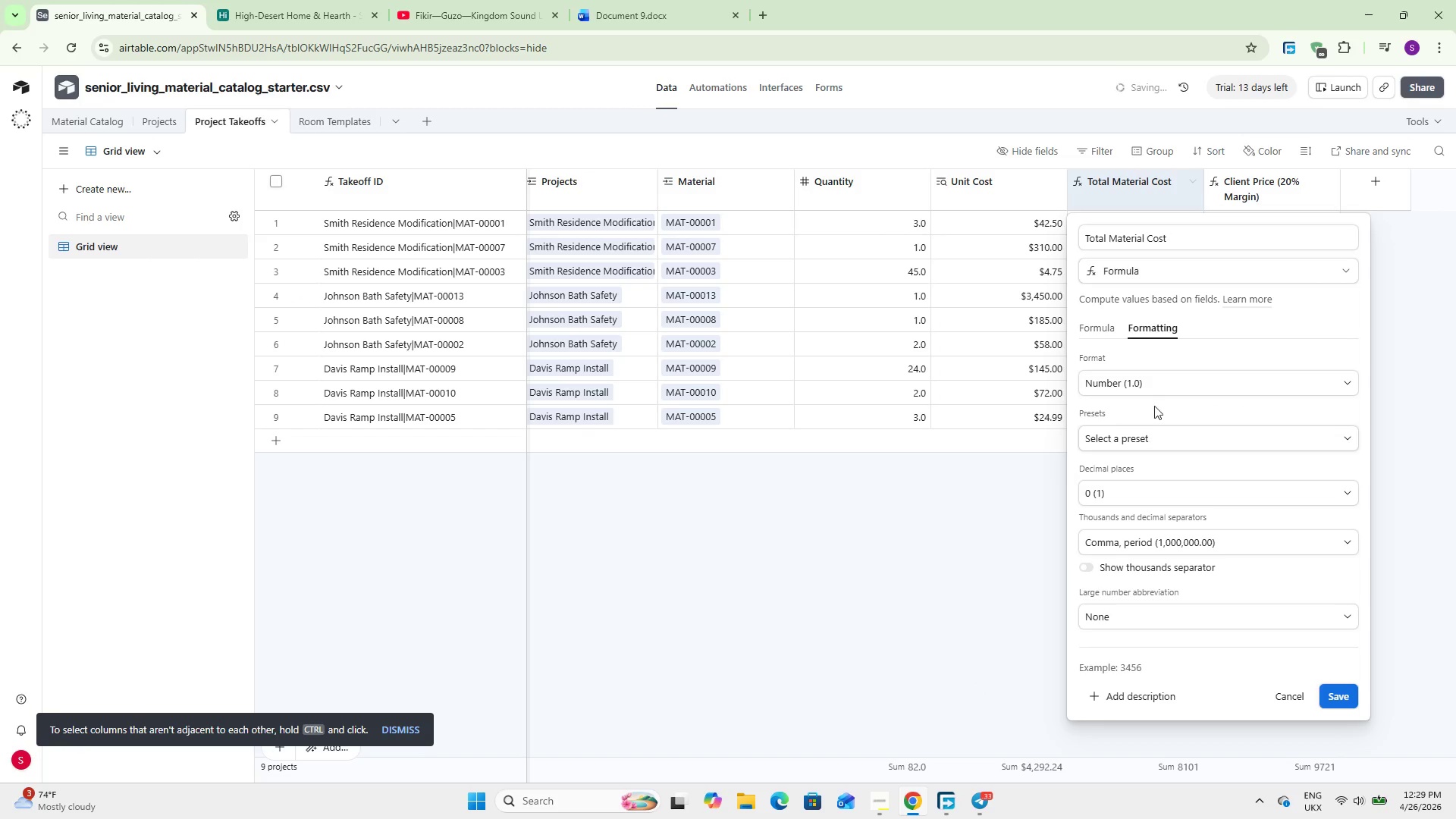 
left_click([1169, 381])
 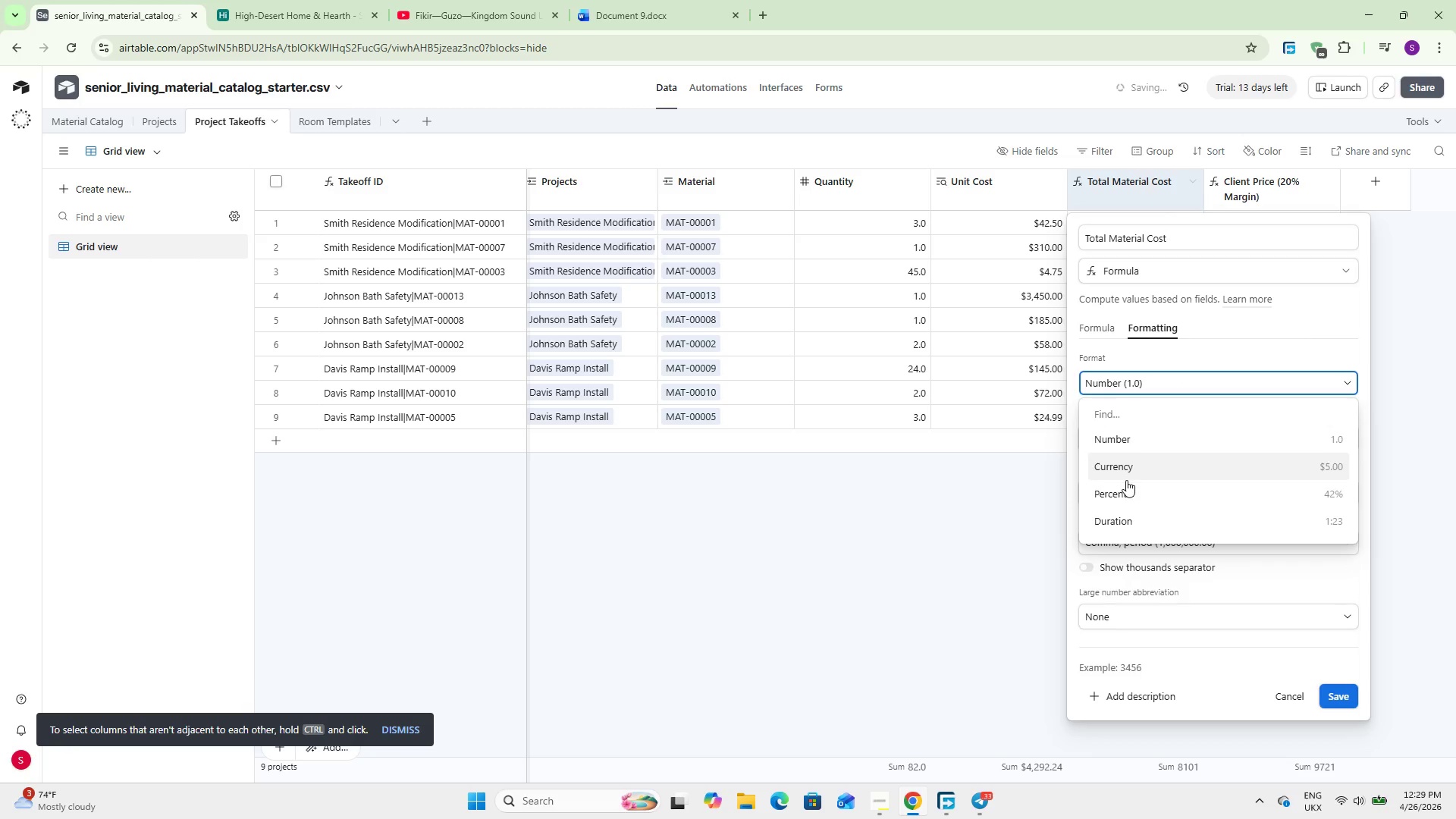 
left_click([1128, 472])
 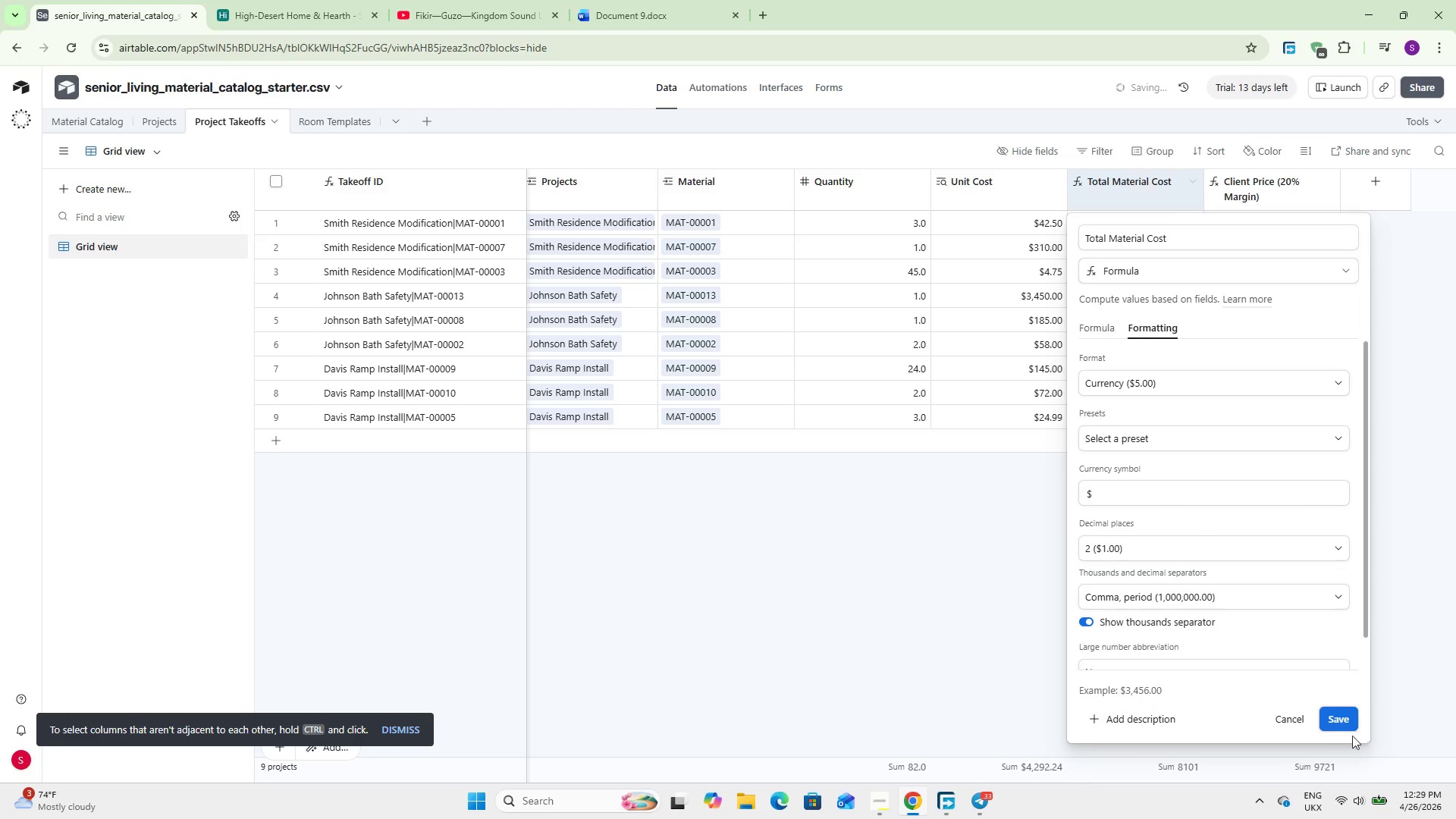 
left_click([1332, 719])
 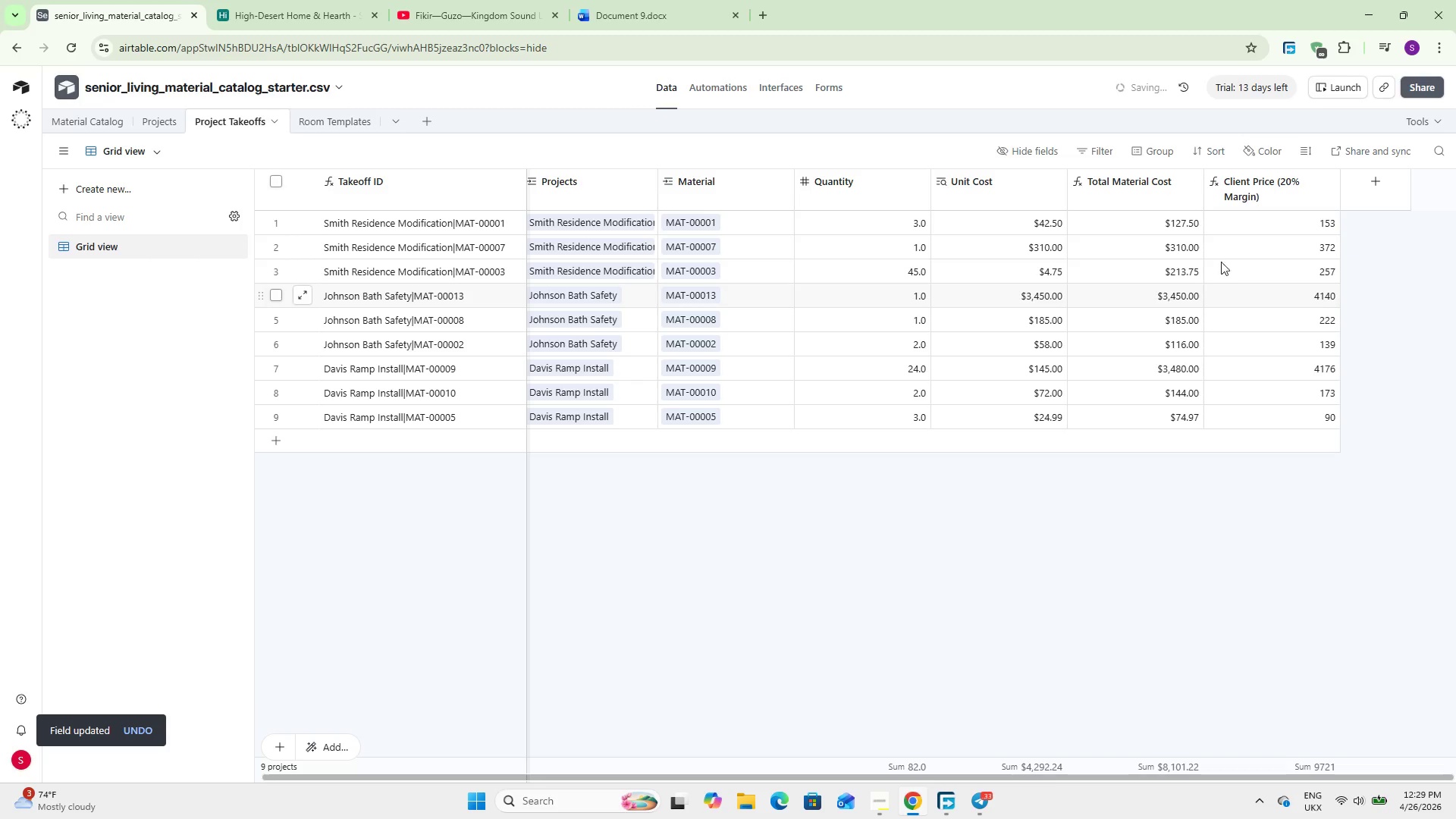 
double_click([1266, 191])
 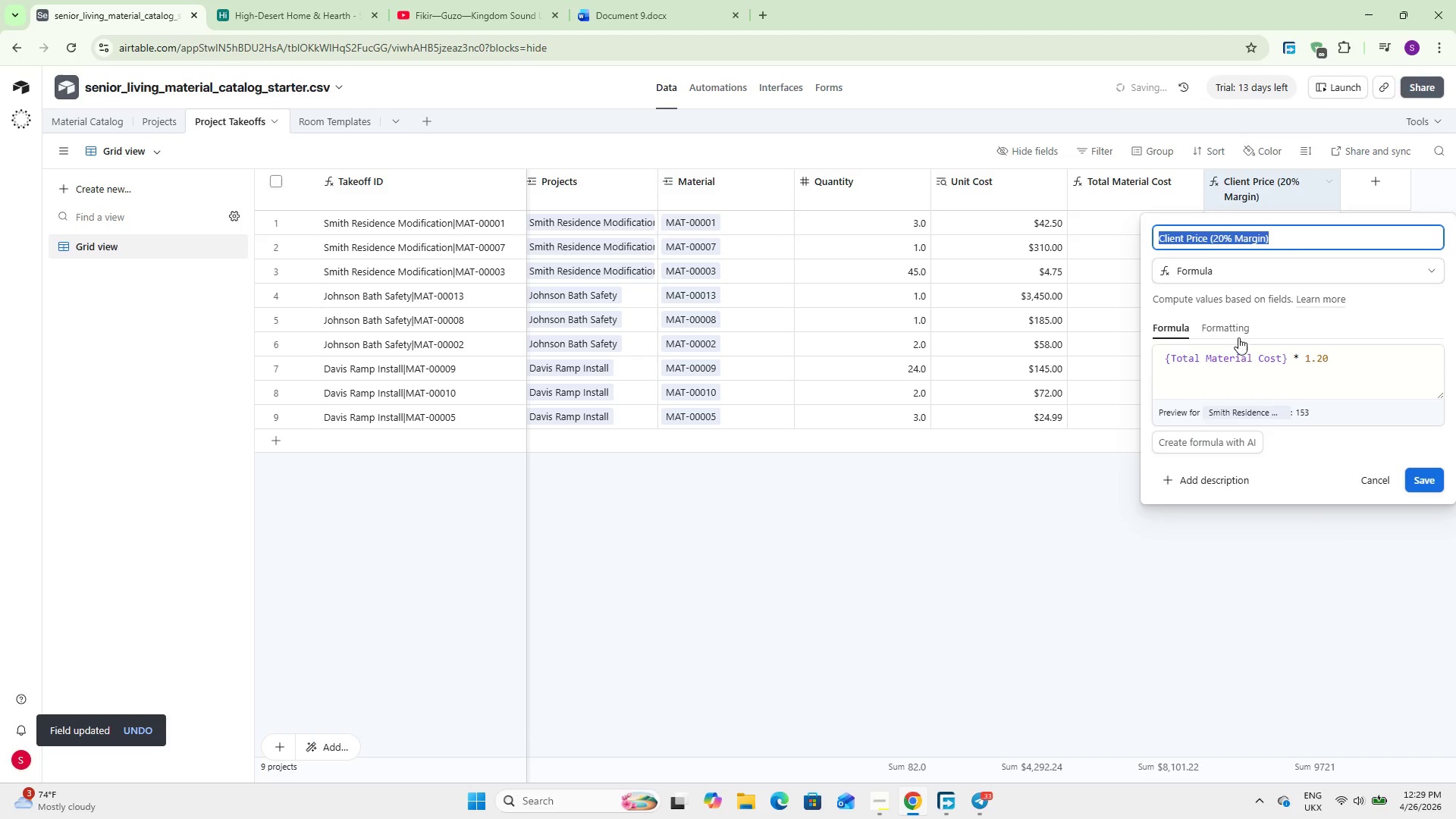 
left_click([1222, 326])
 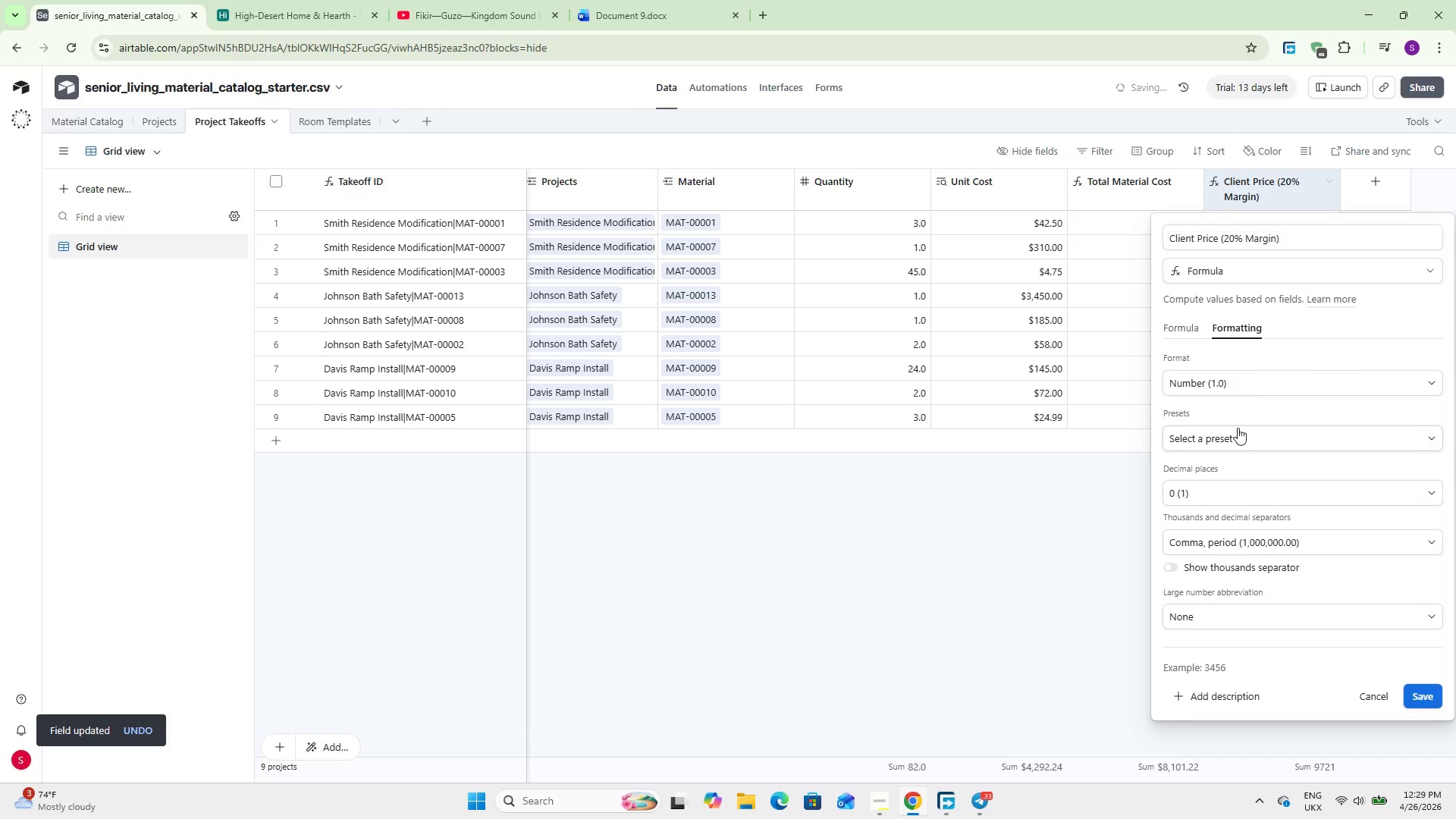 
left_click([1257, 372])
 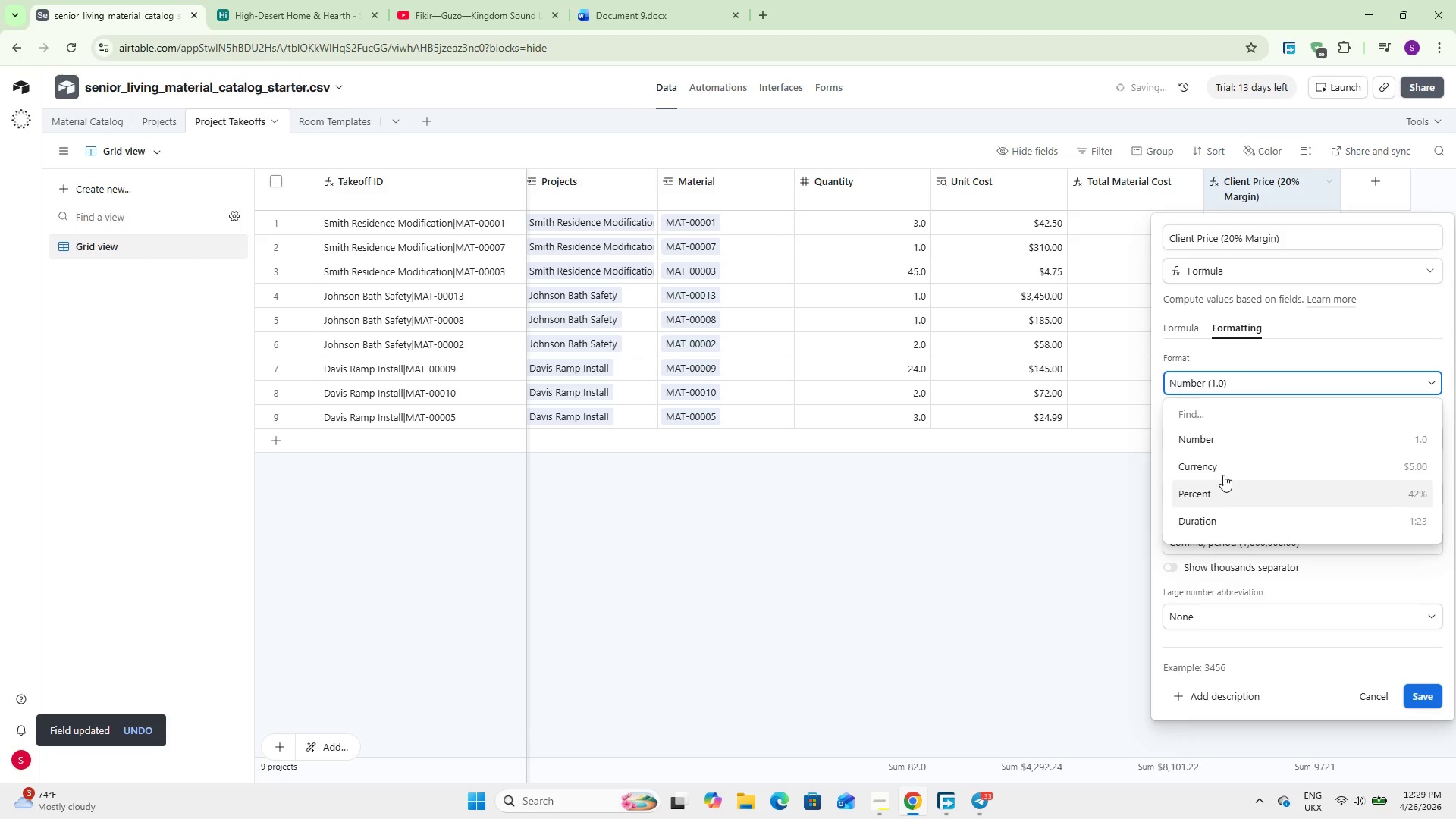 
left_click([1224, 465])
 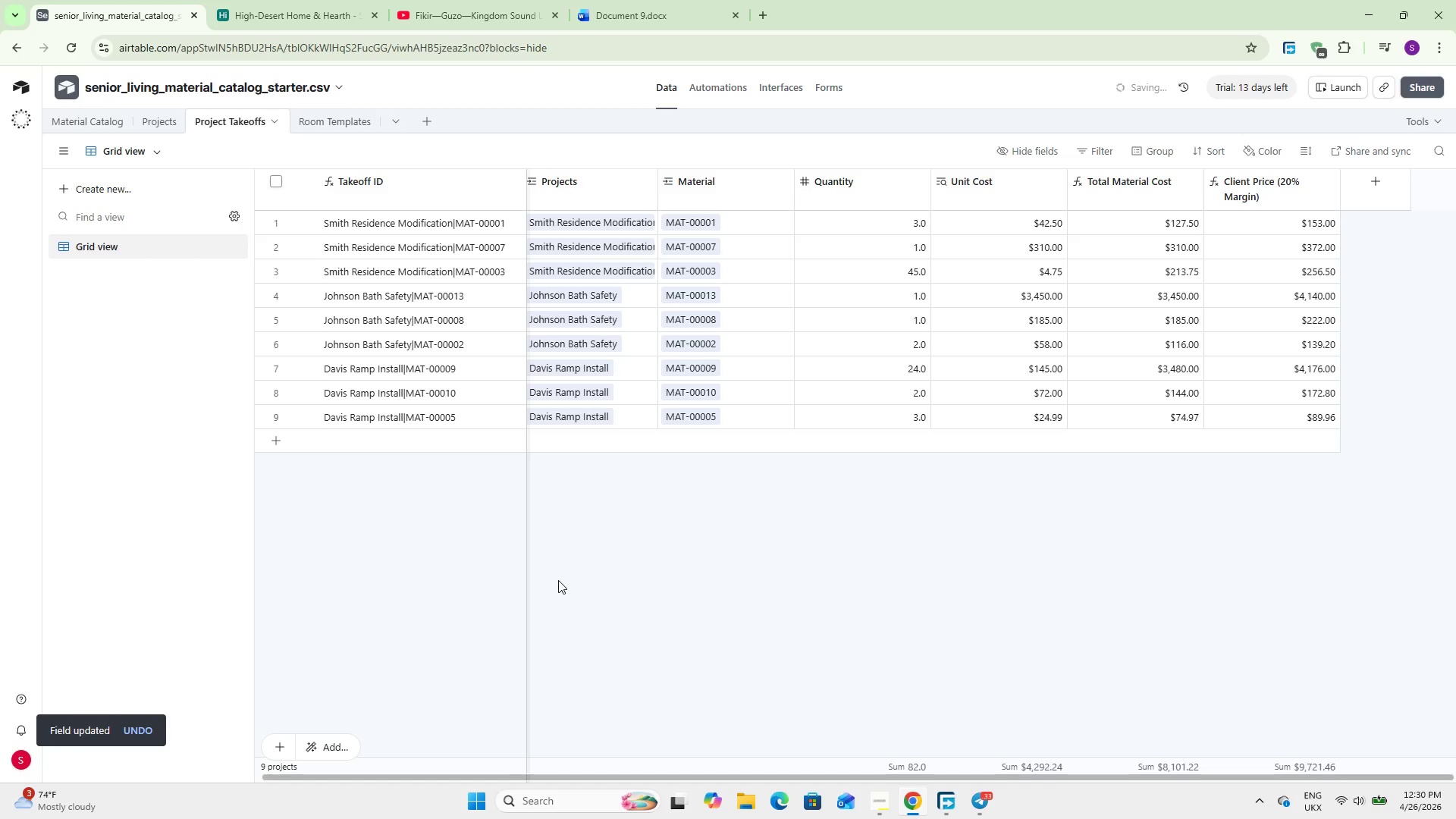 
wait(7.01)
 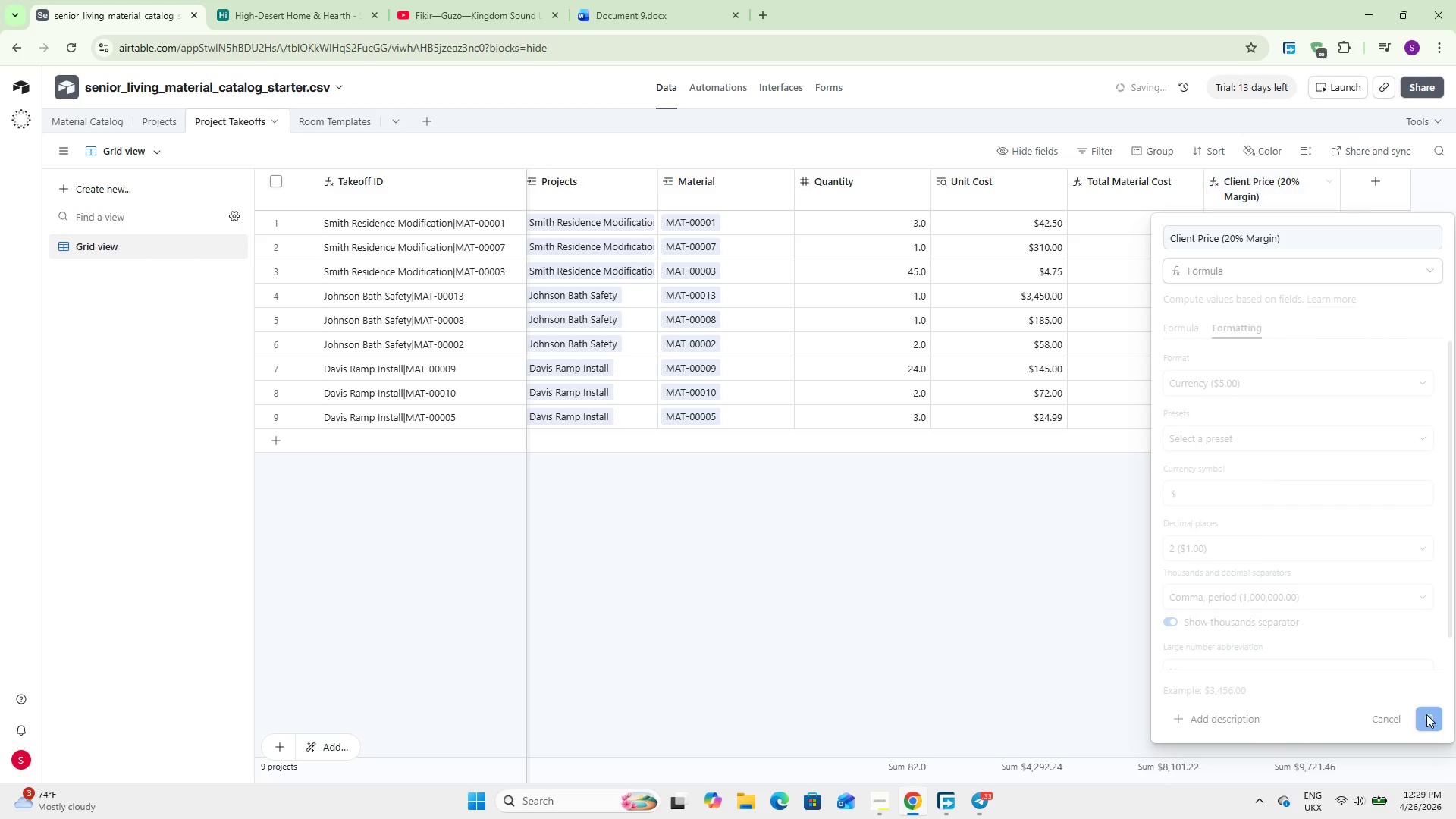 
left_click([324, 121])
 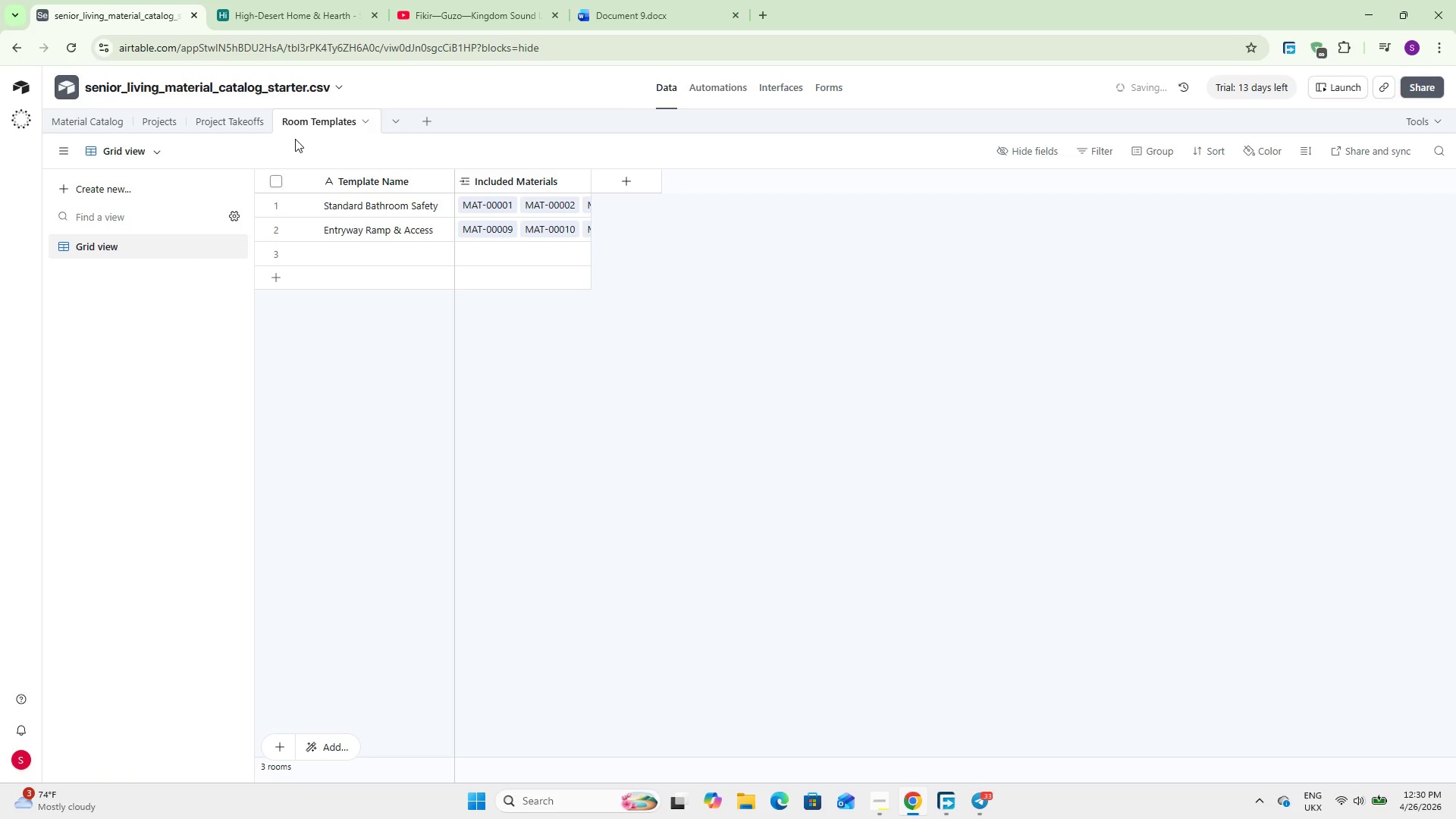 
left_click([213, 117])
 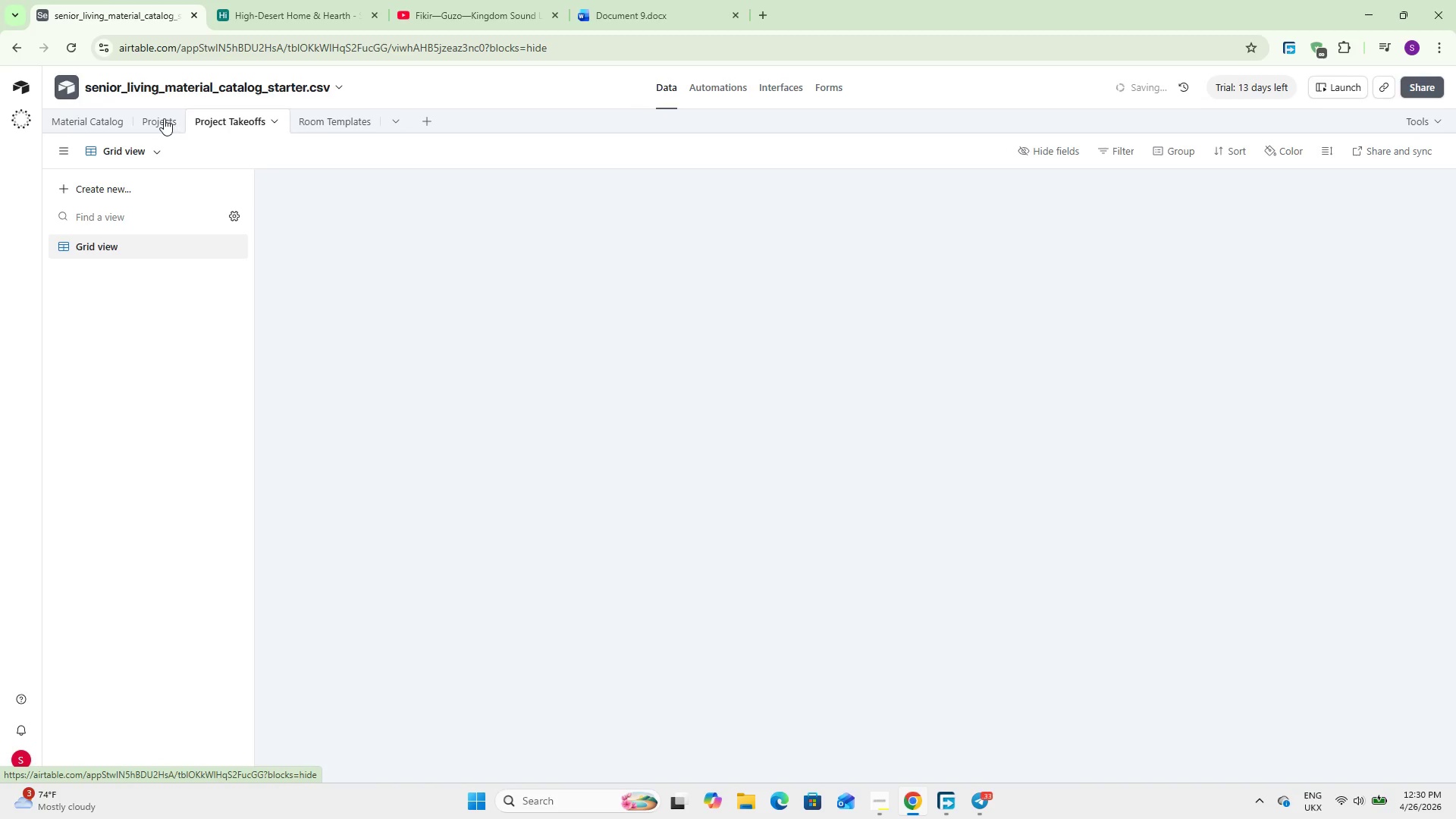 
left_click([164, 118])
 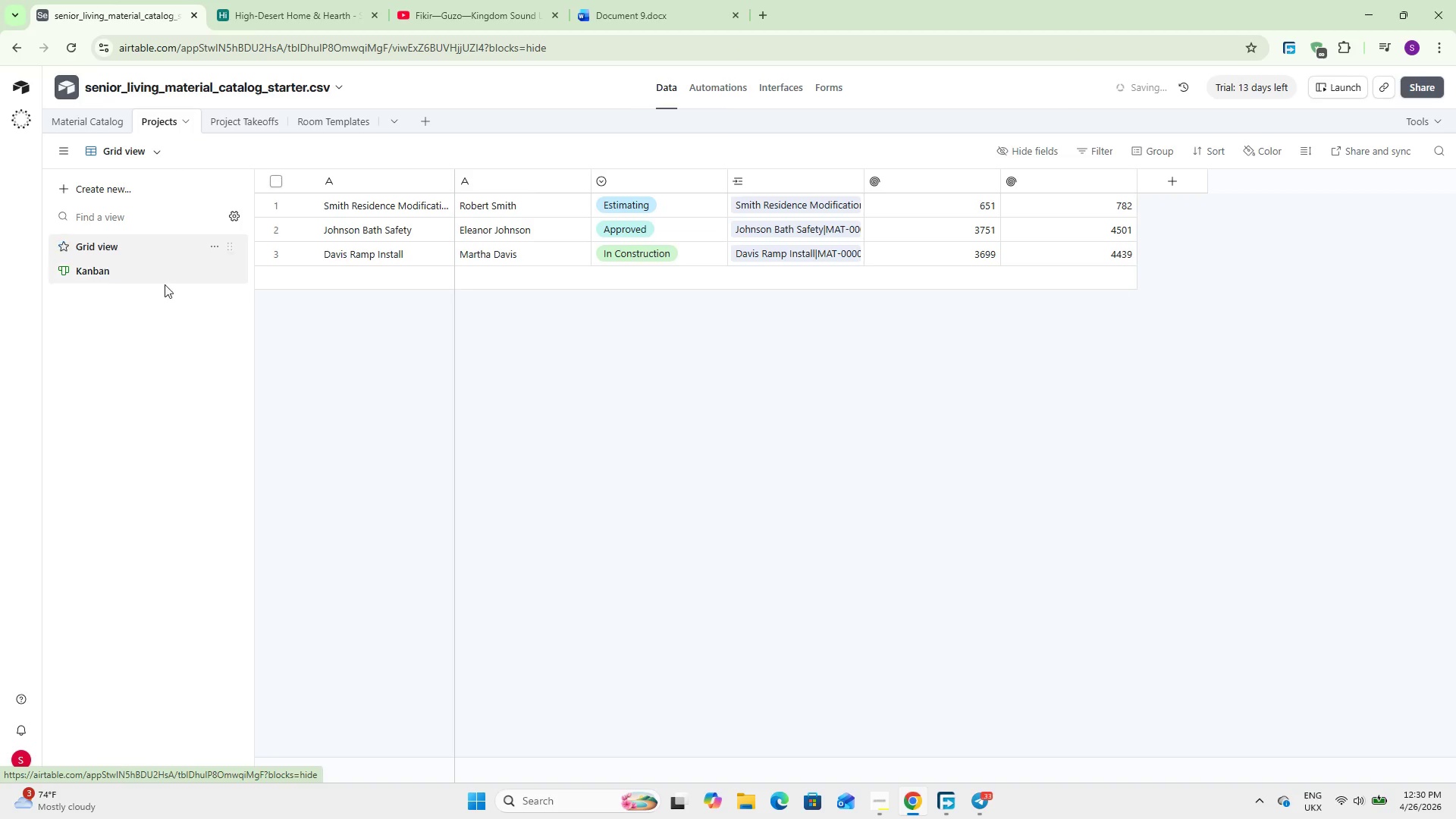 
left_click([133, 273])
 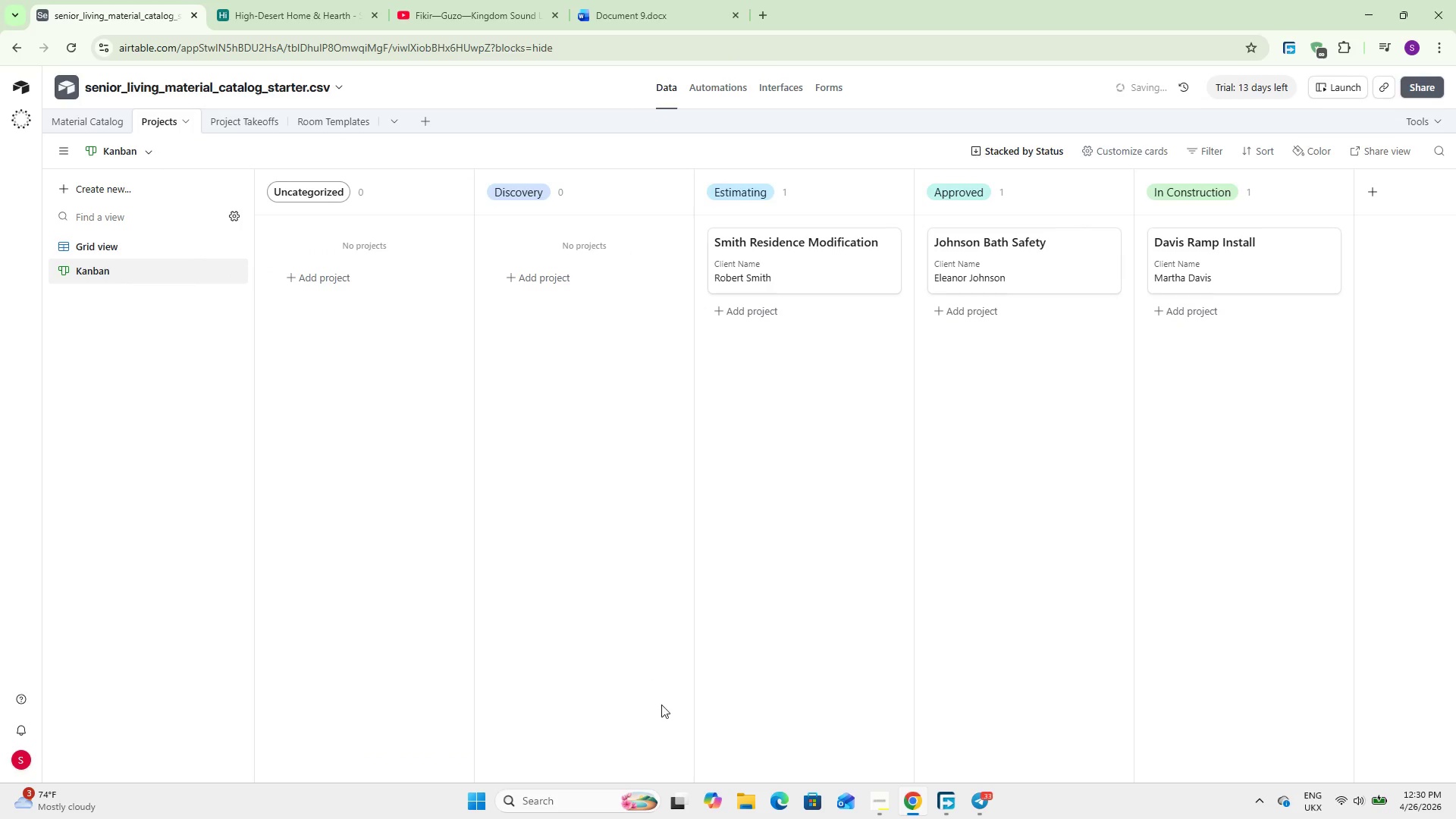 
scroll: coordinate [0, 182], scroll_direction: up, amount: 64.0
 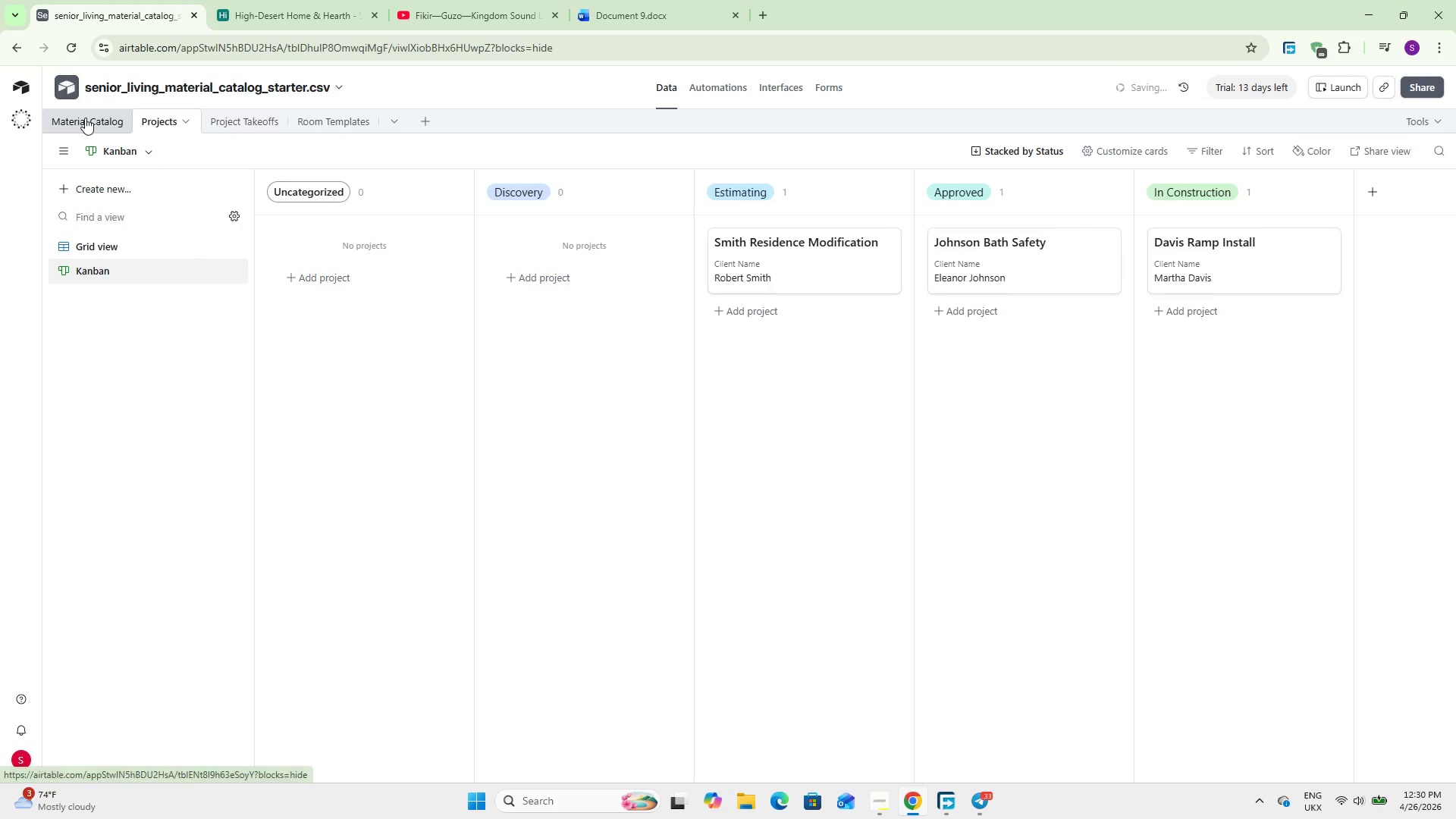 
left_click([85, 118])
 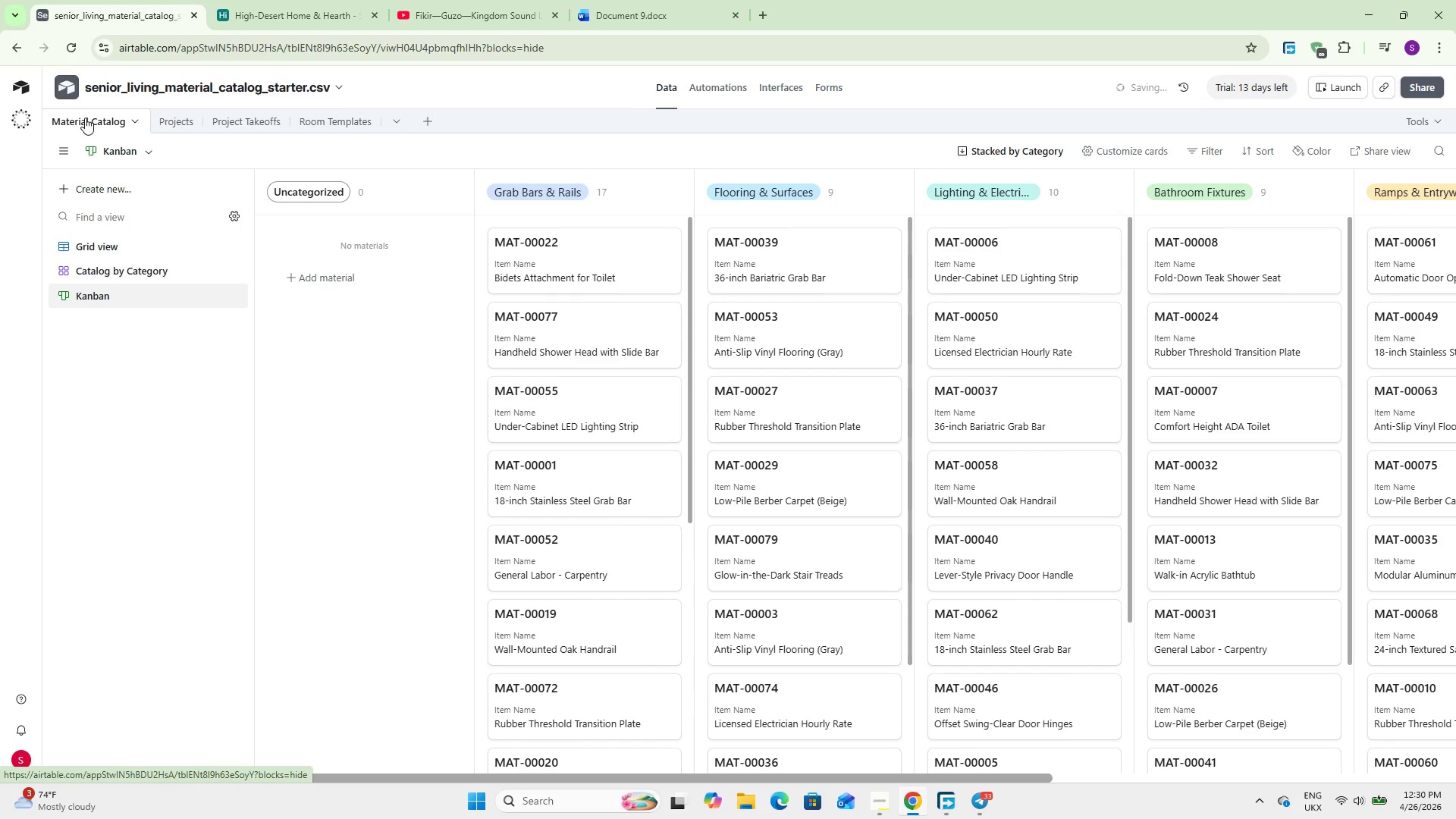 
wait(12.84)
 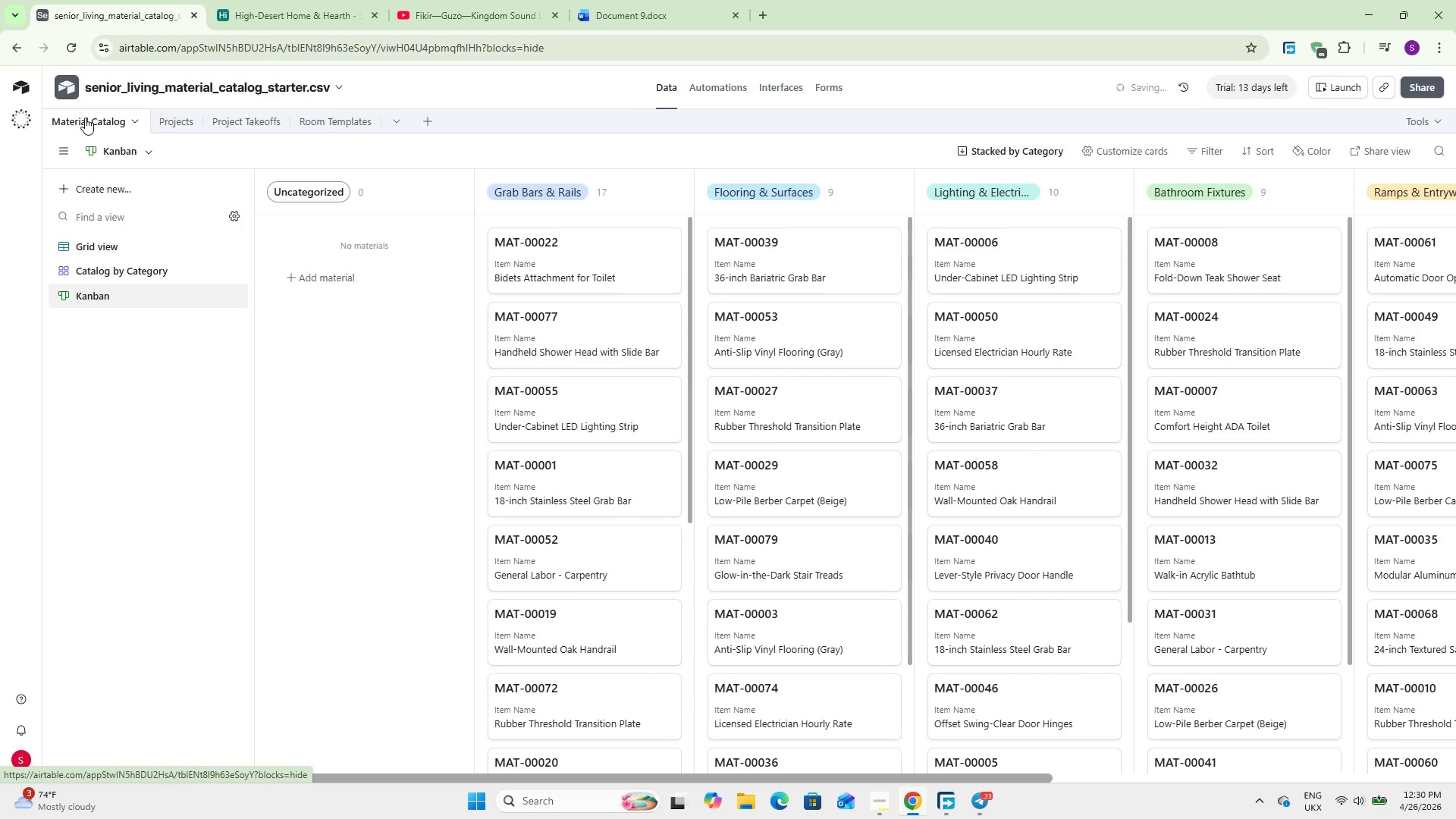 
left_click([143, 266])
 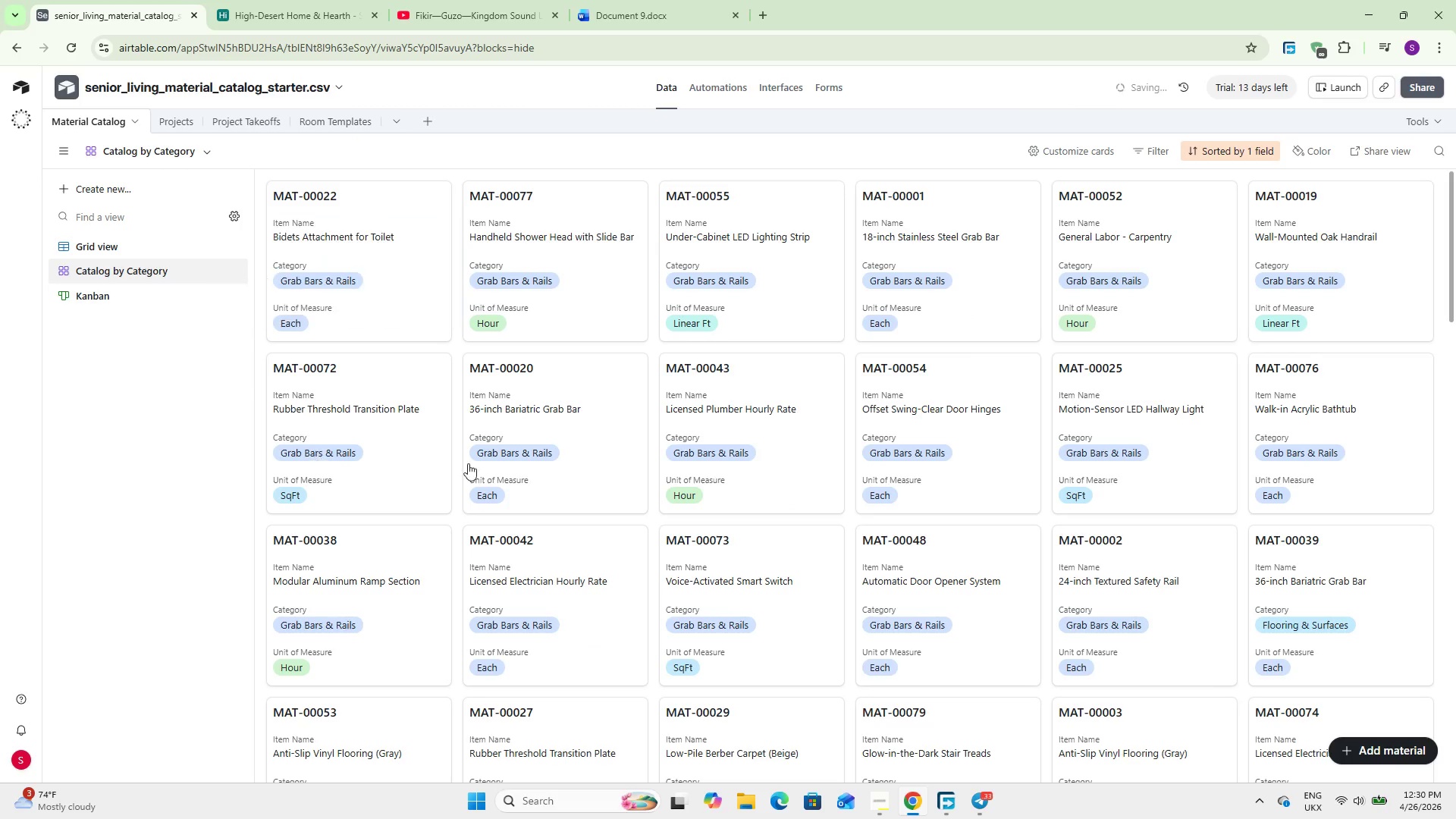 
scroll: coordinate [557, 400], scroll_direction: down, amount: 12.0
 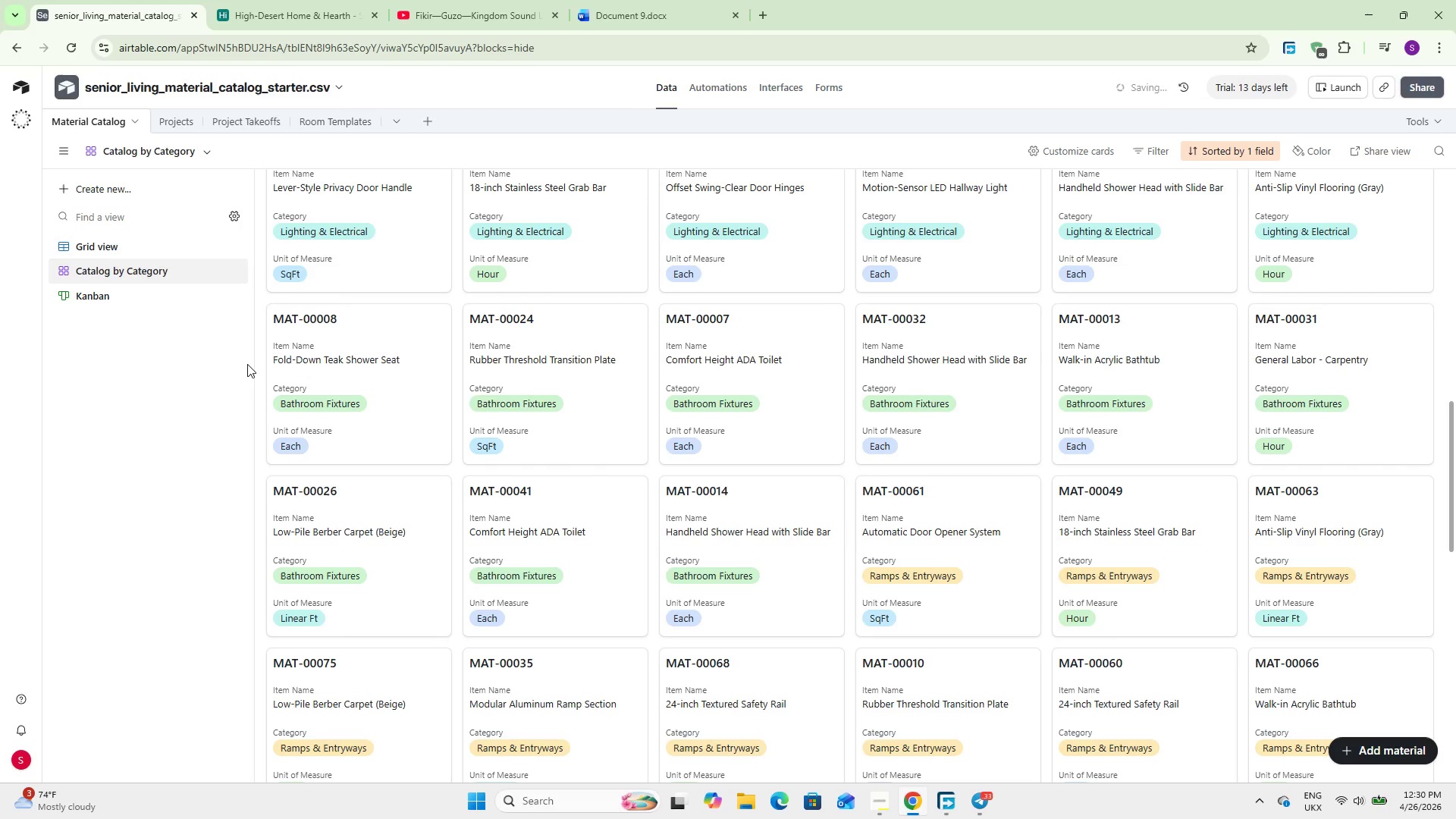 
wait(17.17)
 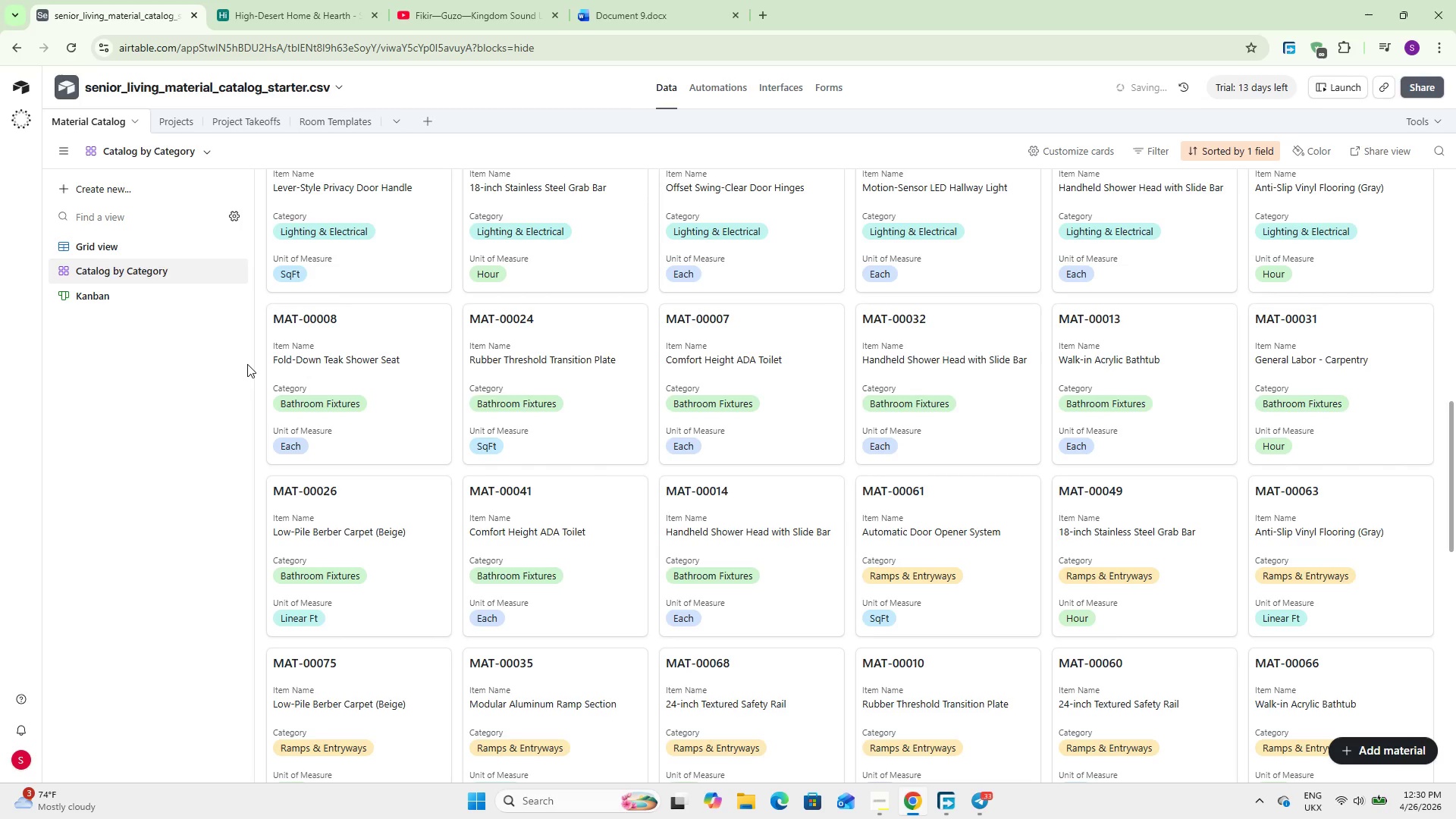 
left_click([787, 89])
 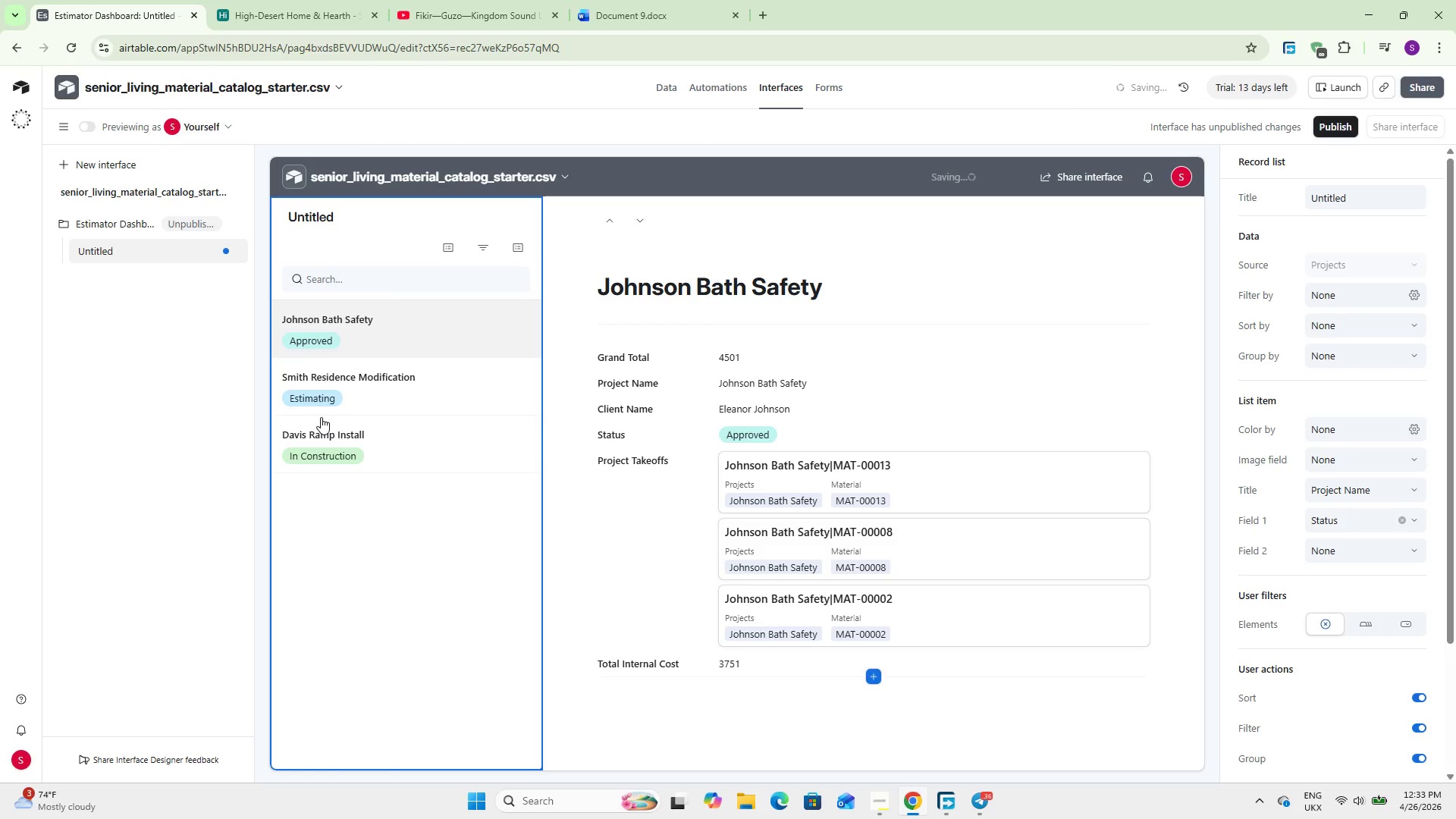 
wait(156.08)
 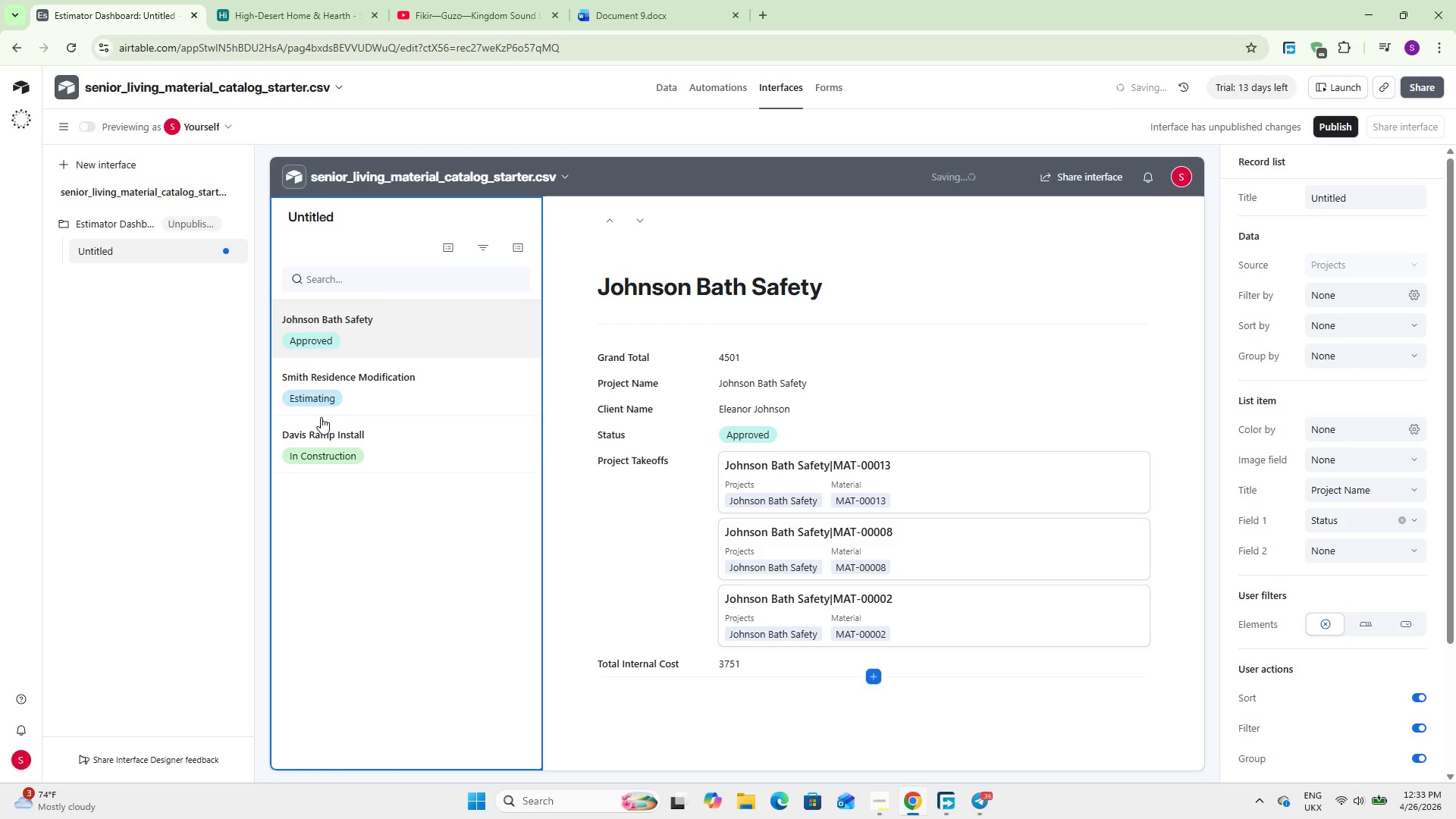 
left_click([372, 385])
 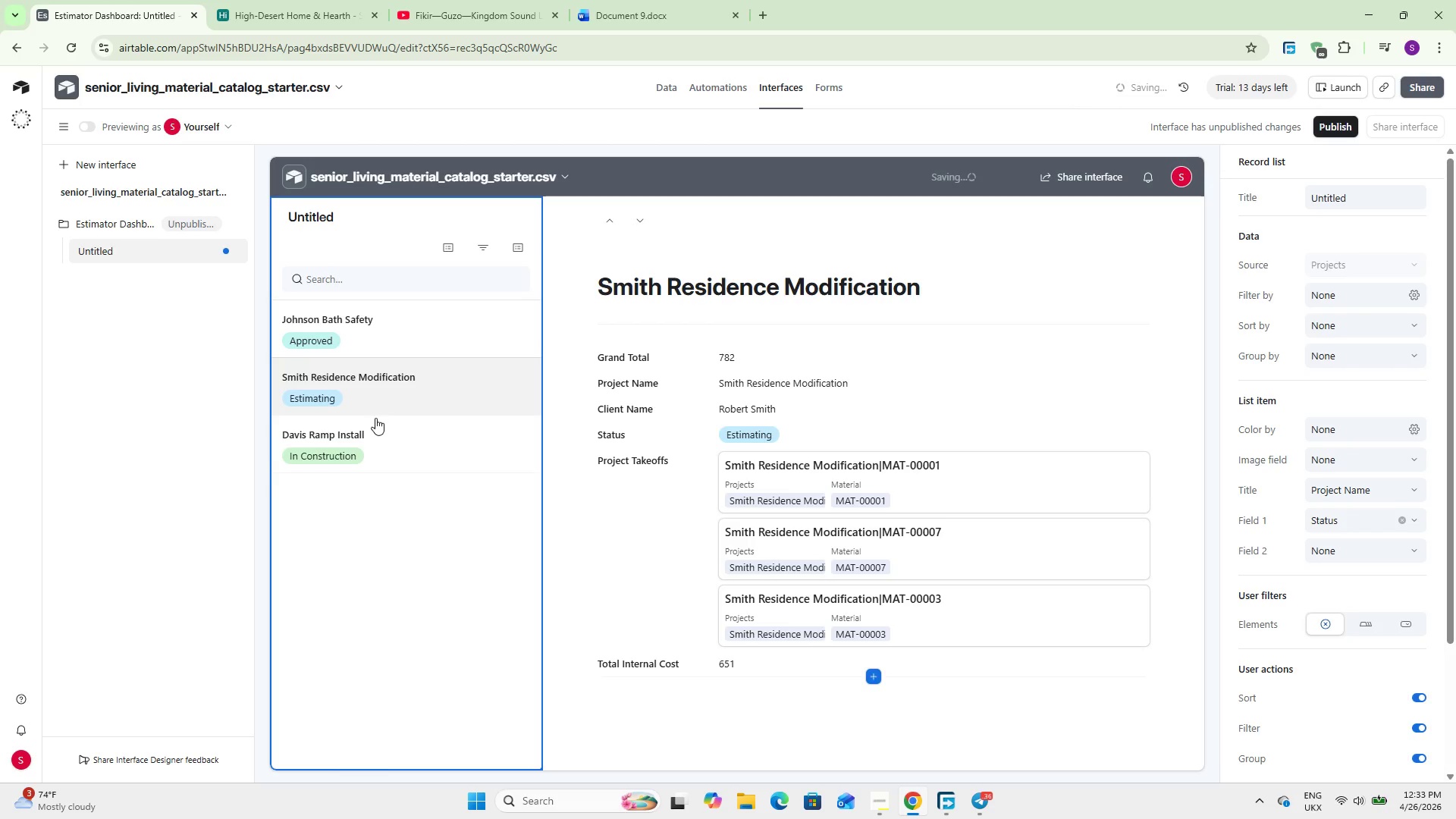 
left_click([372, 449])
 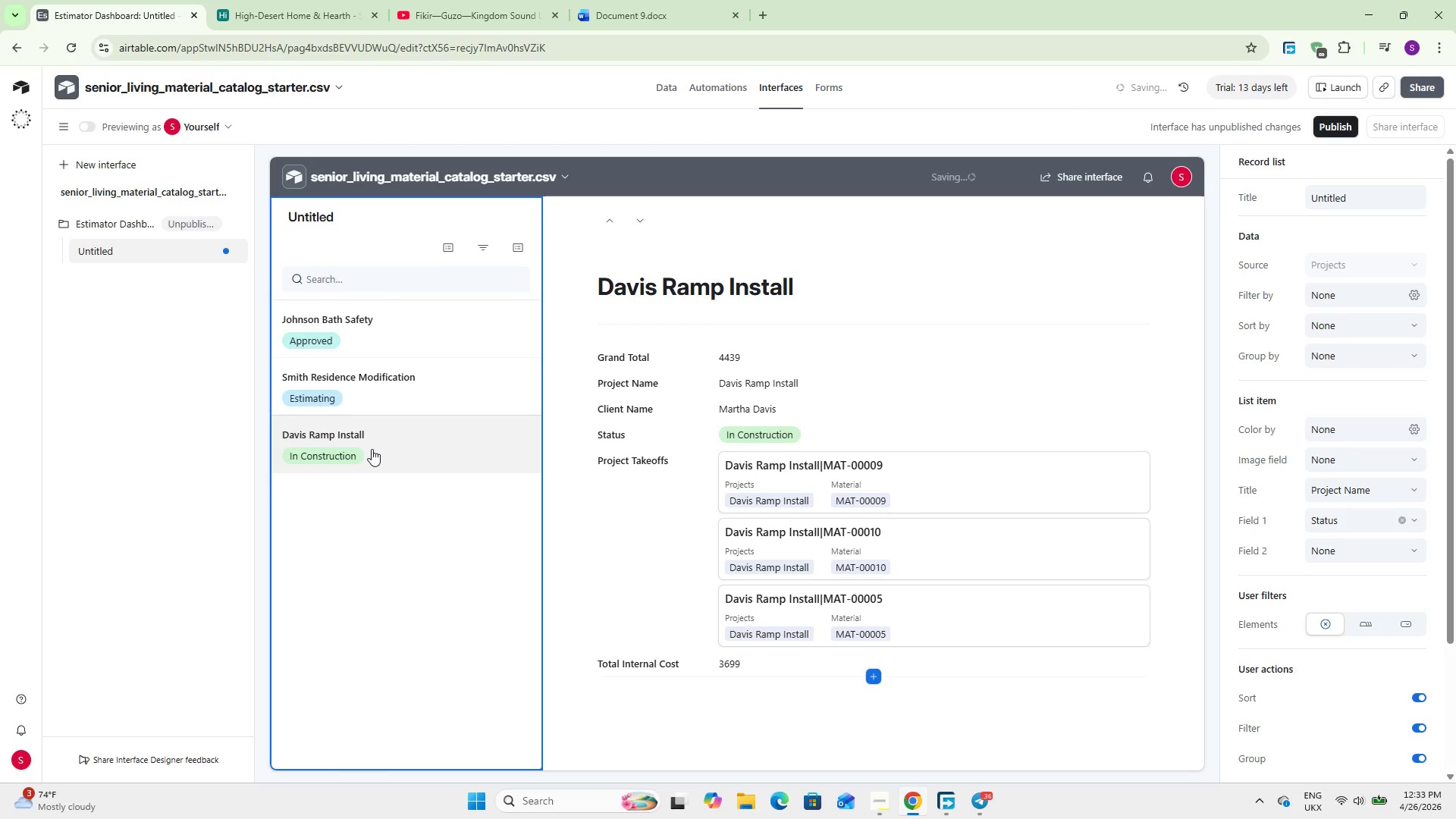 
wait(17.7)
 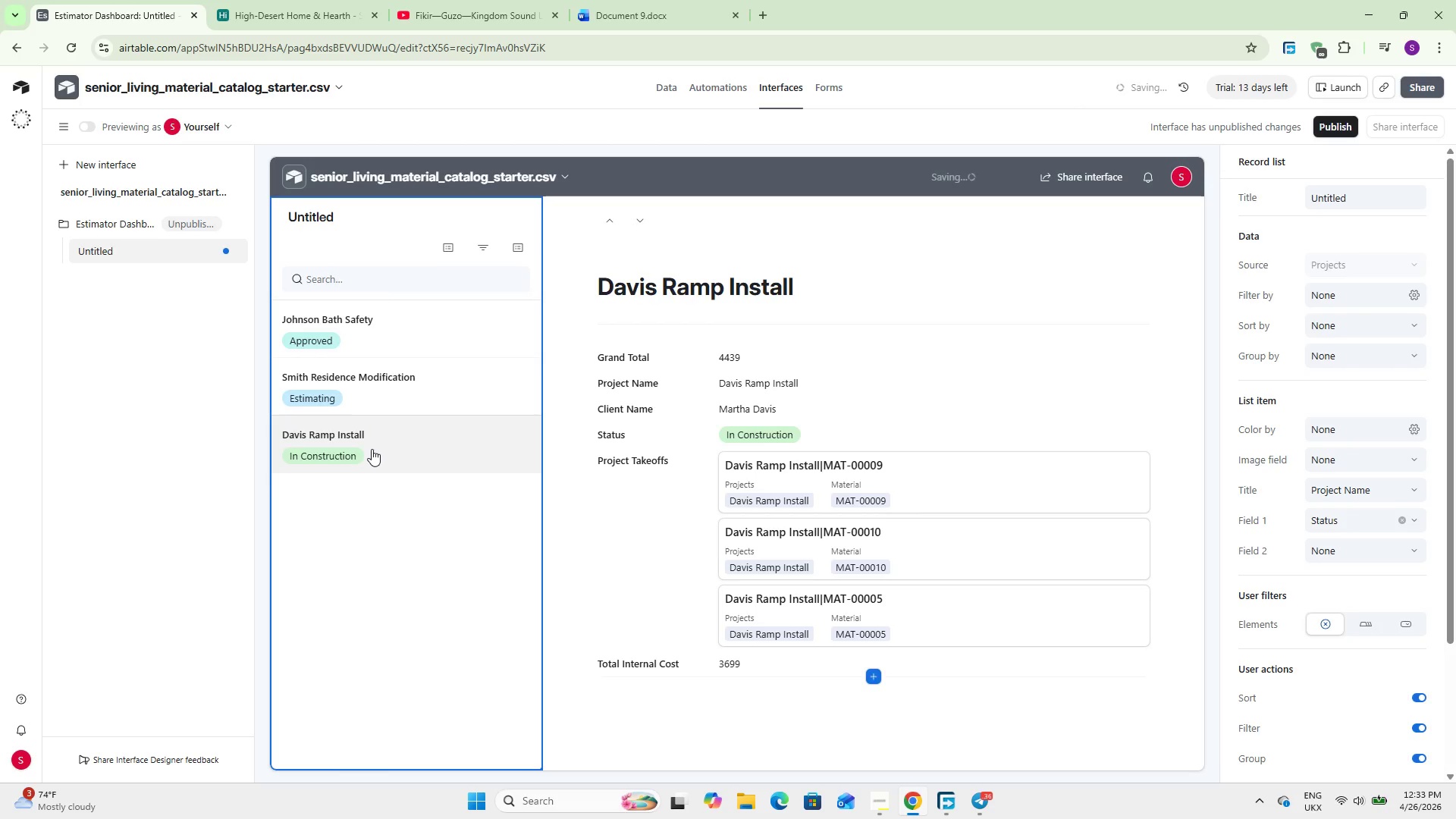 
left_click([678, 497])
 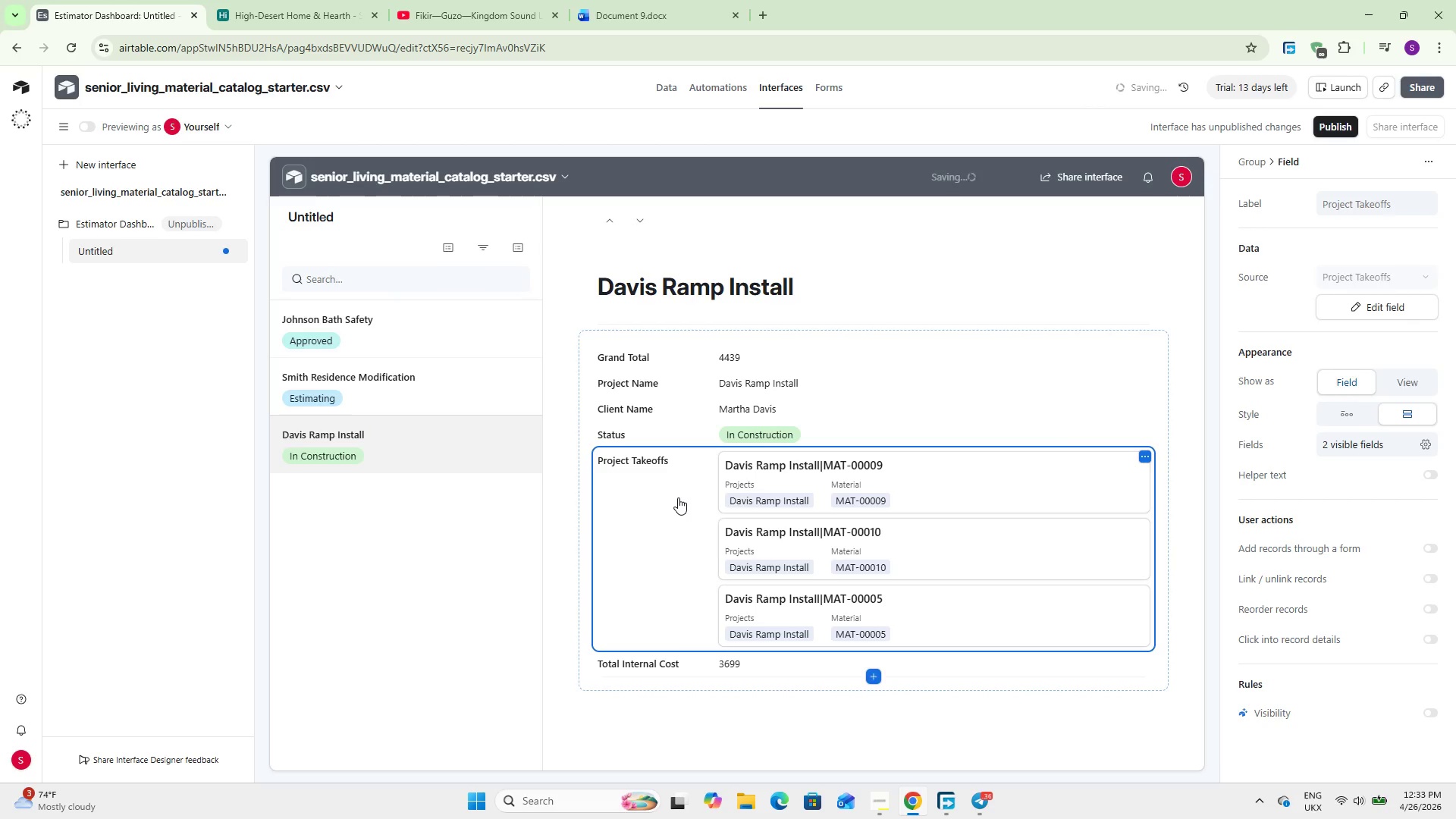 
wait(6.61)
 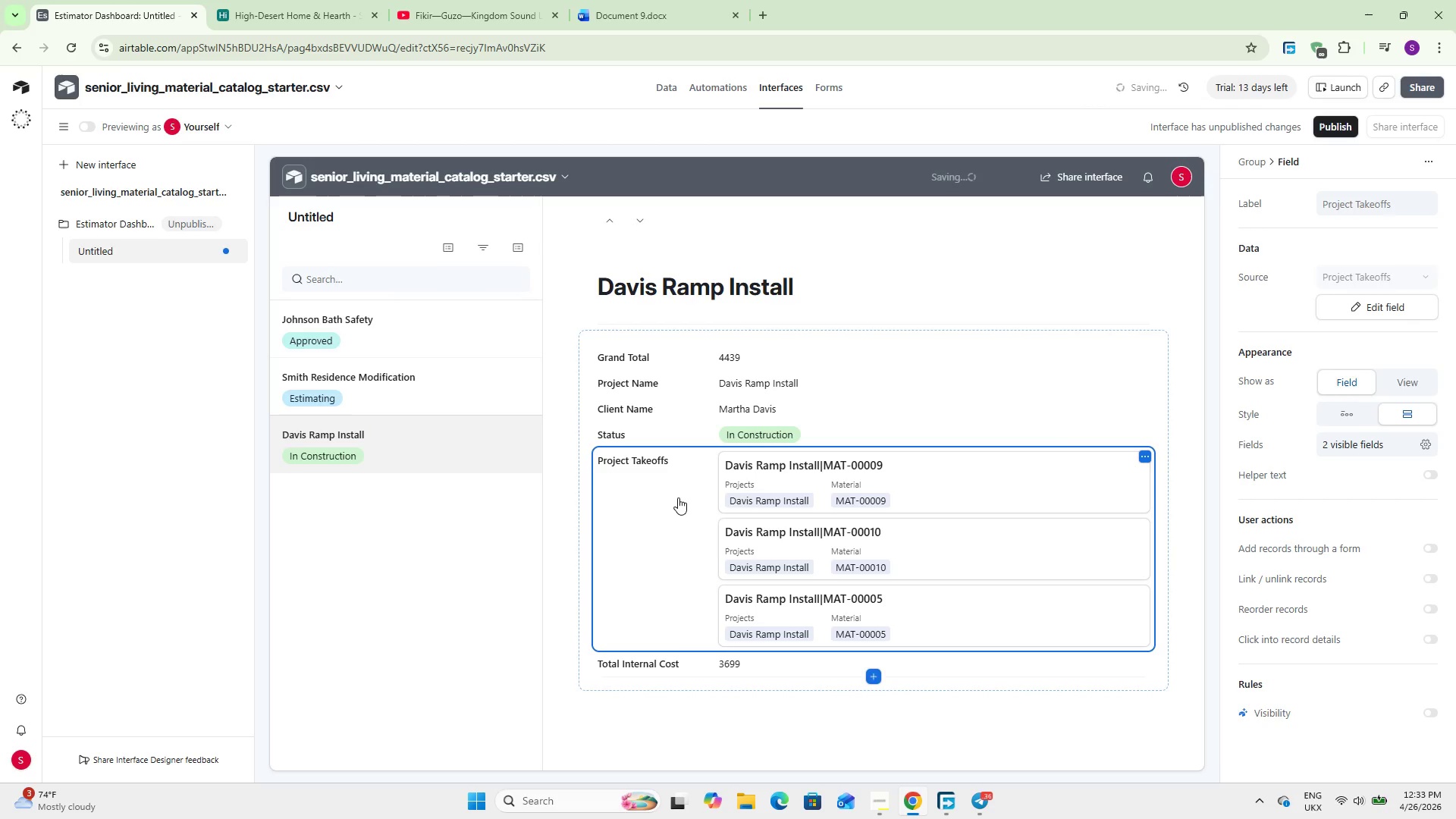 
scroll: coordinate [1279, 418], scroll_direction: up, amount: 4.0
 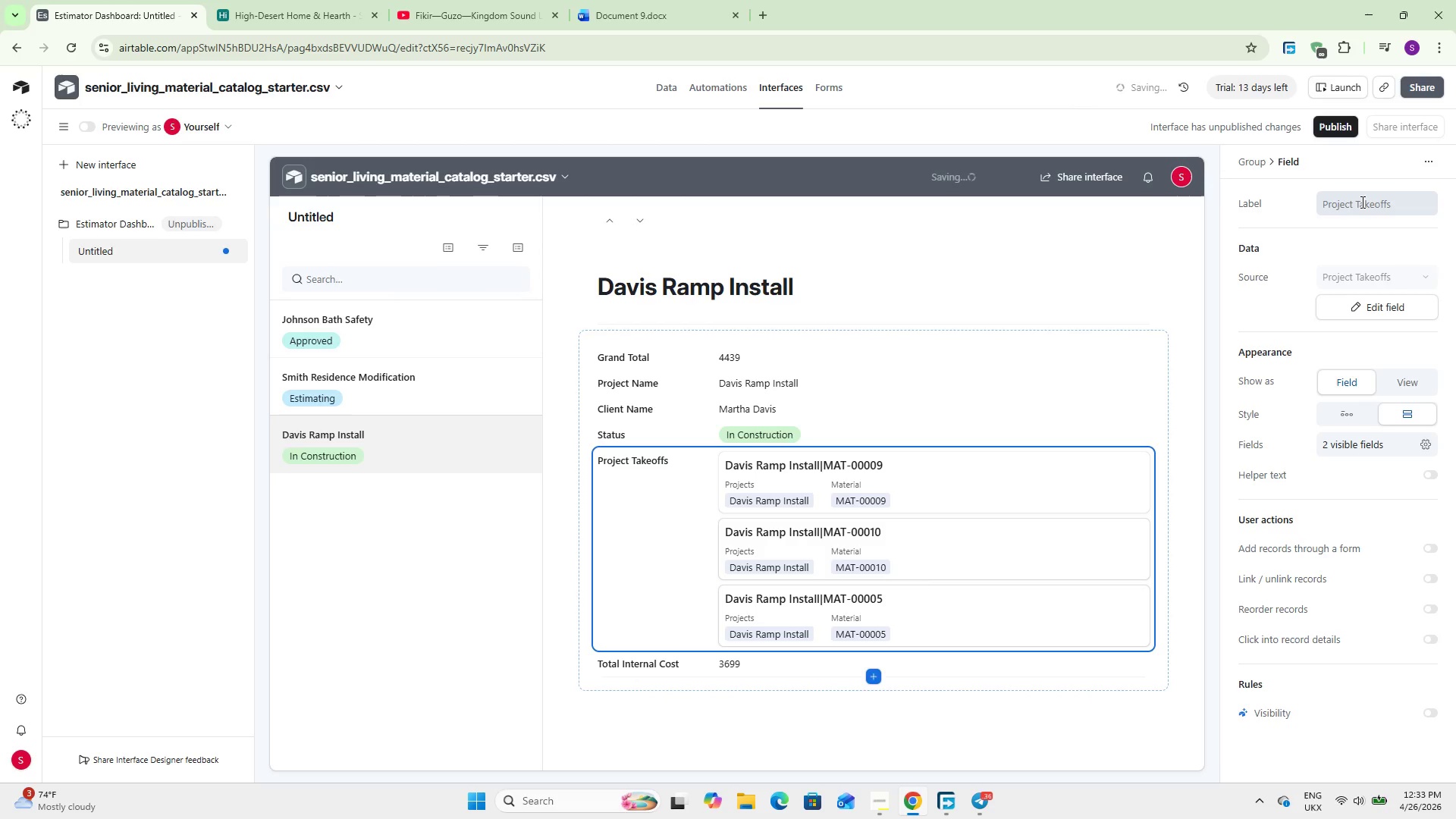 
wait(8.76)
 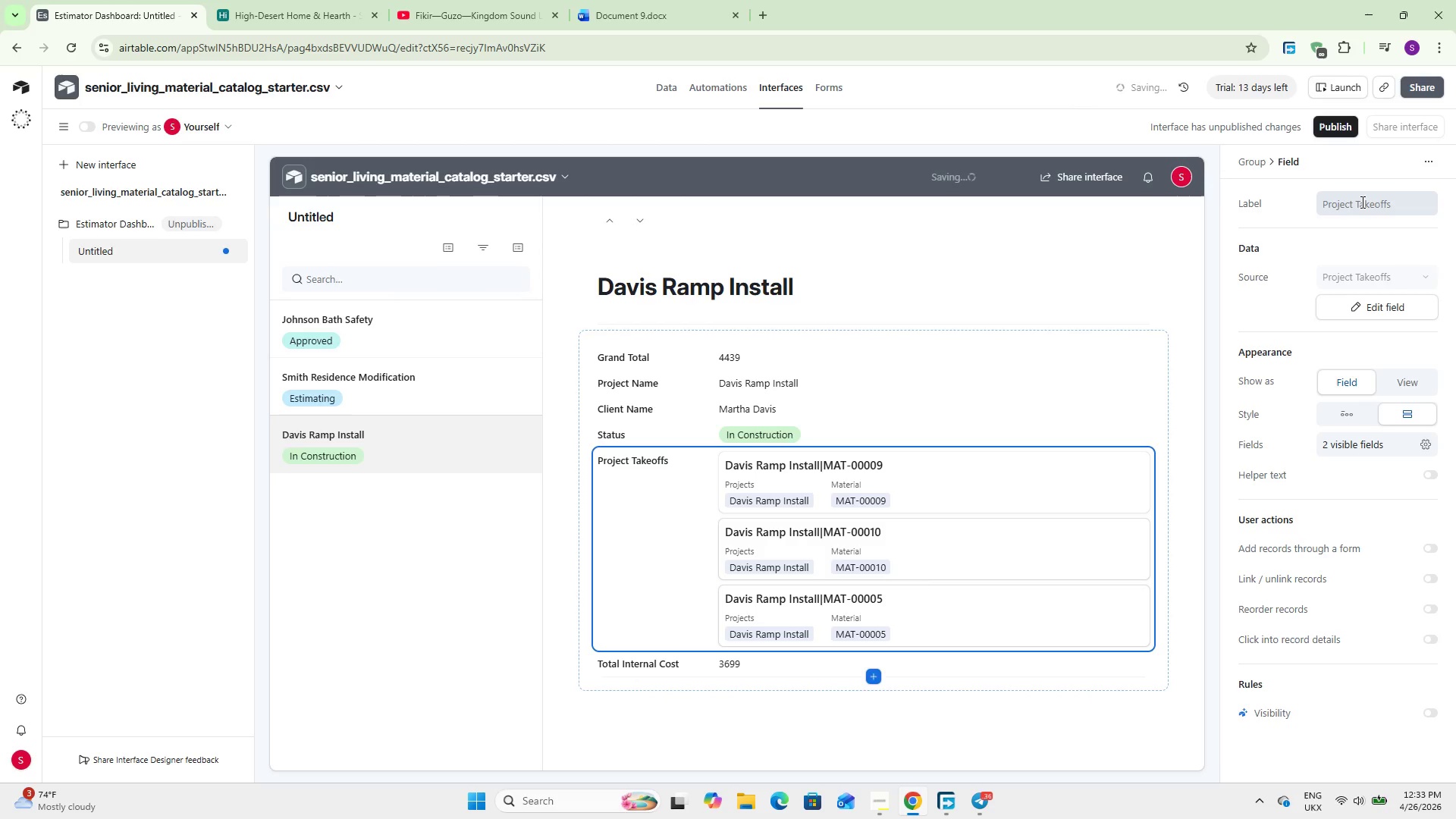 
scroll: coordinate [1338, 566], scroll_direction: down, amount: 6.0
 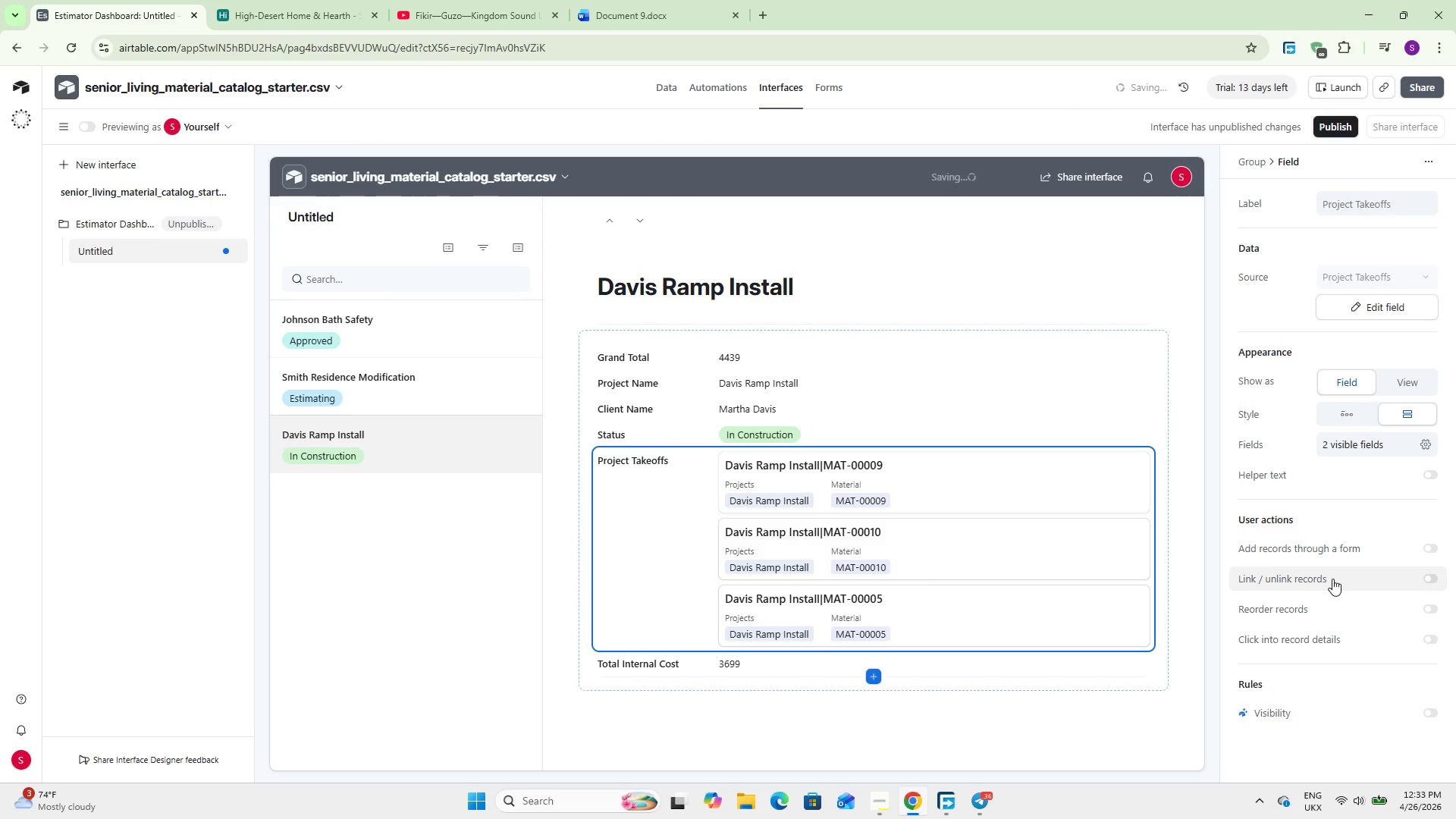 
left_click([1332, 579])
 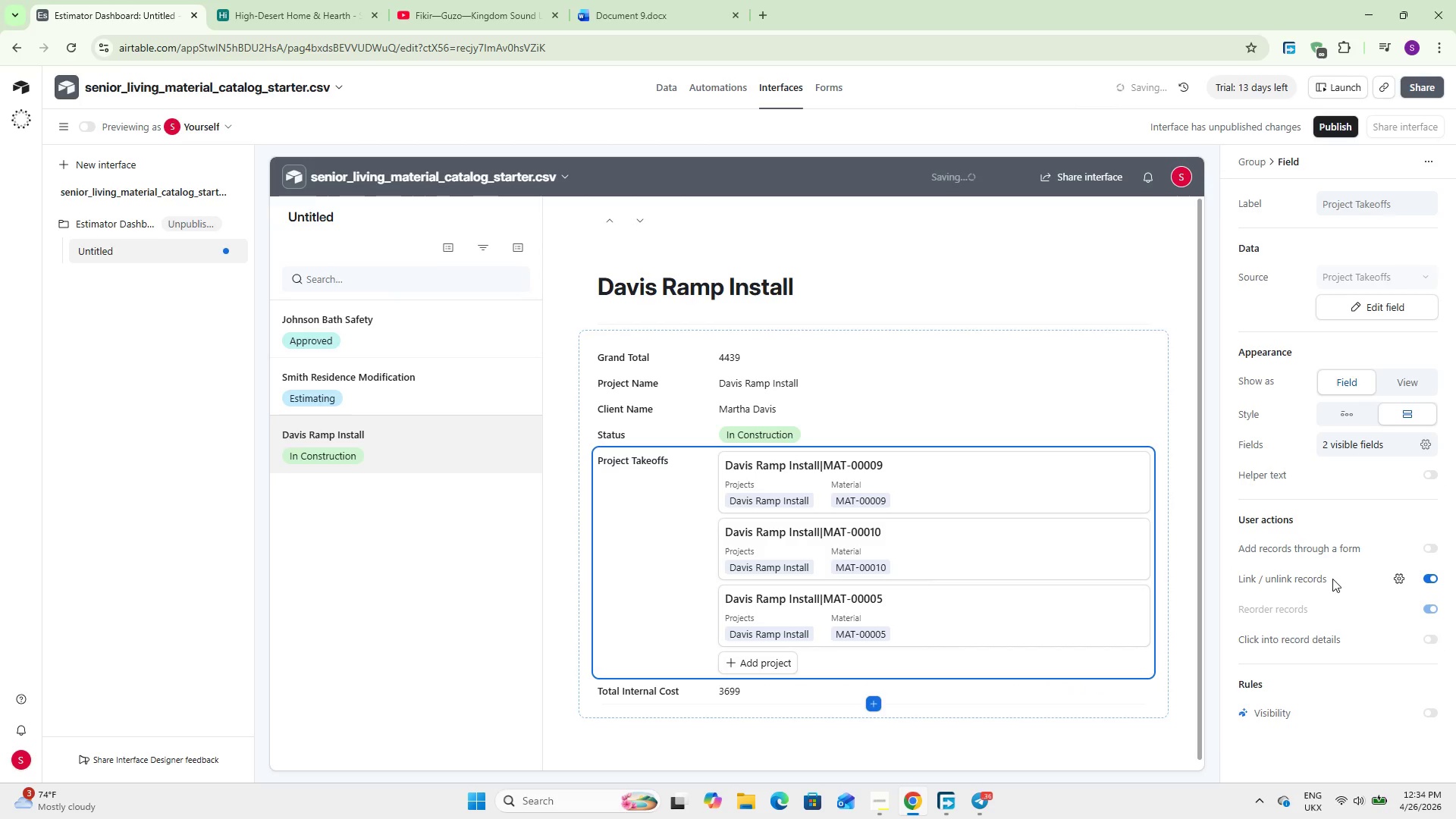 
left_click([1332, 579])
 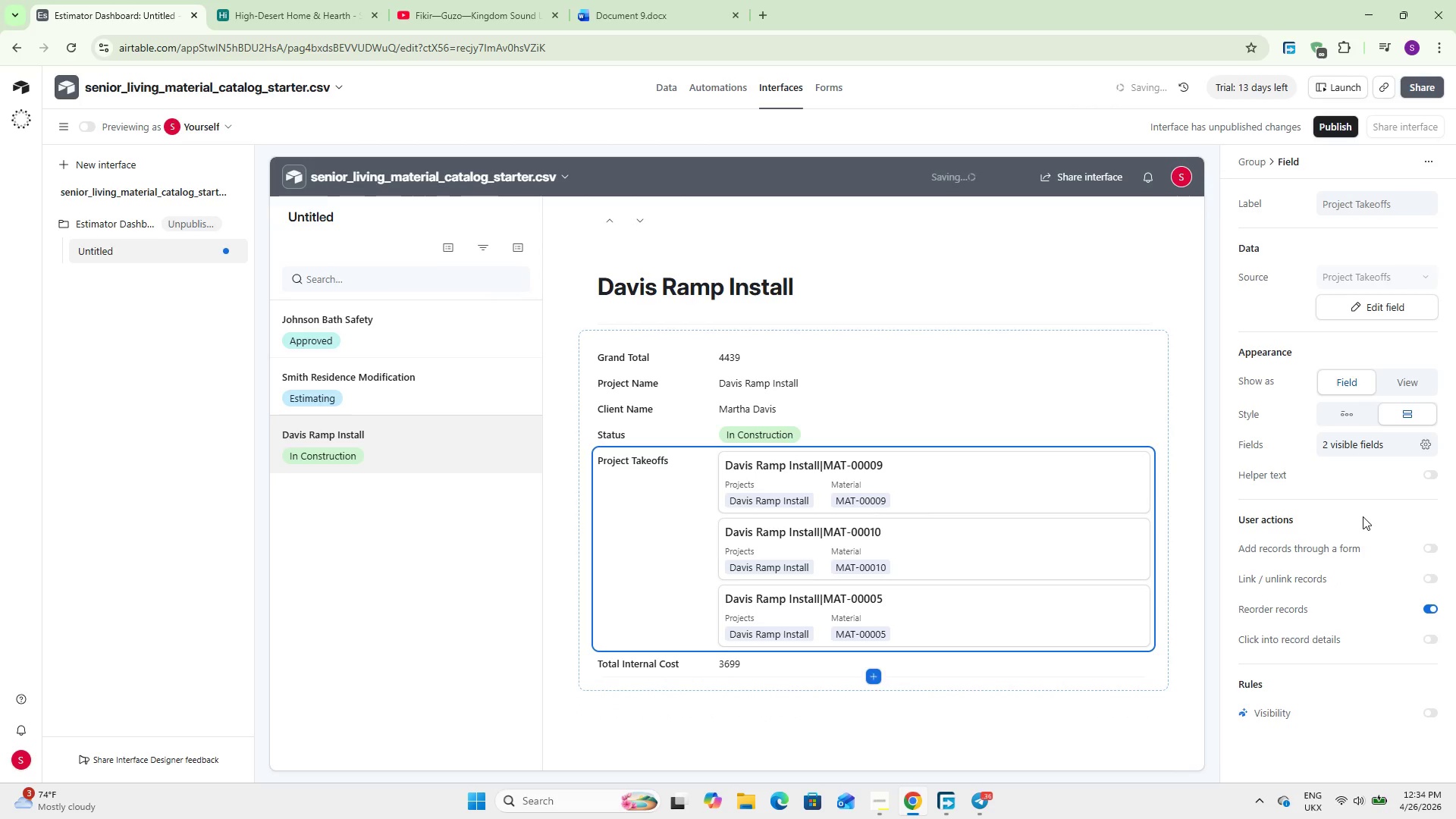 
left_click([1334, 442])
 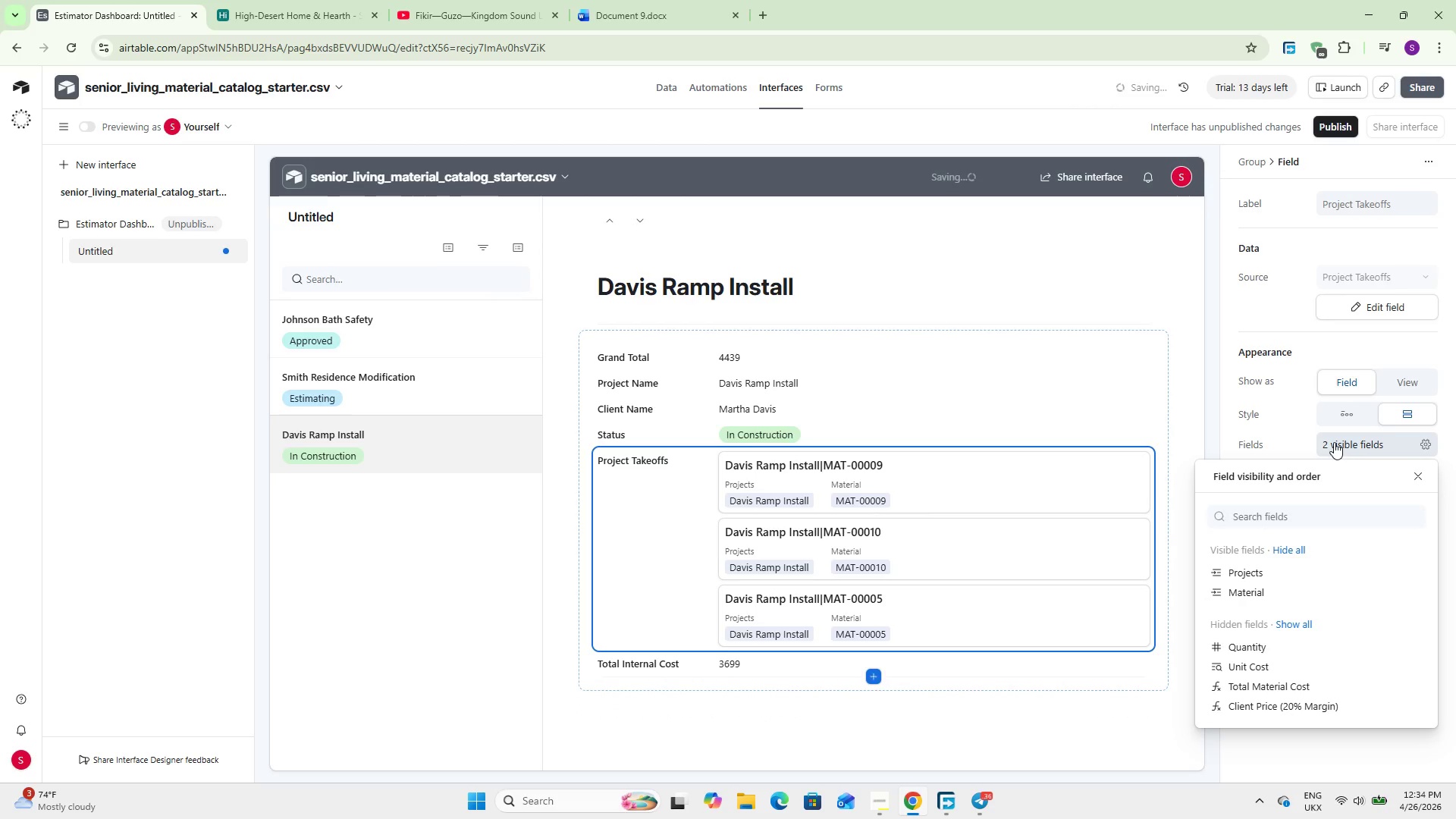 
left_click([1334, 442])
 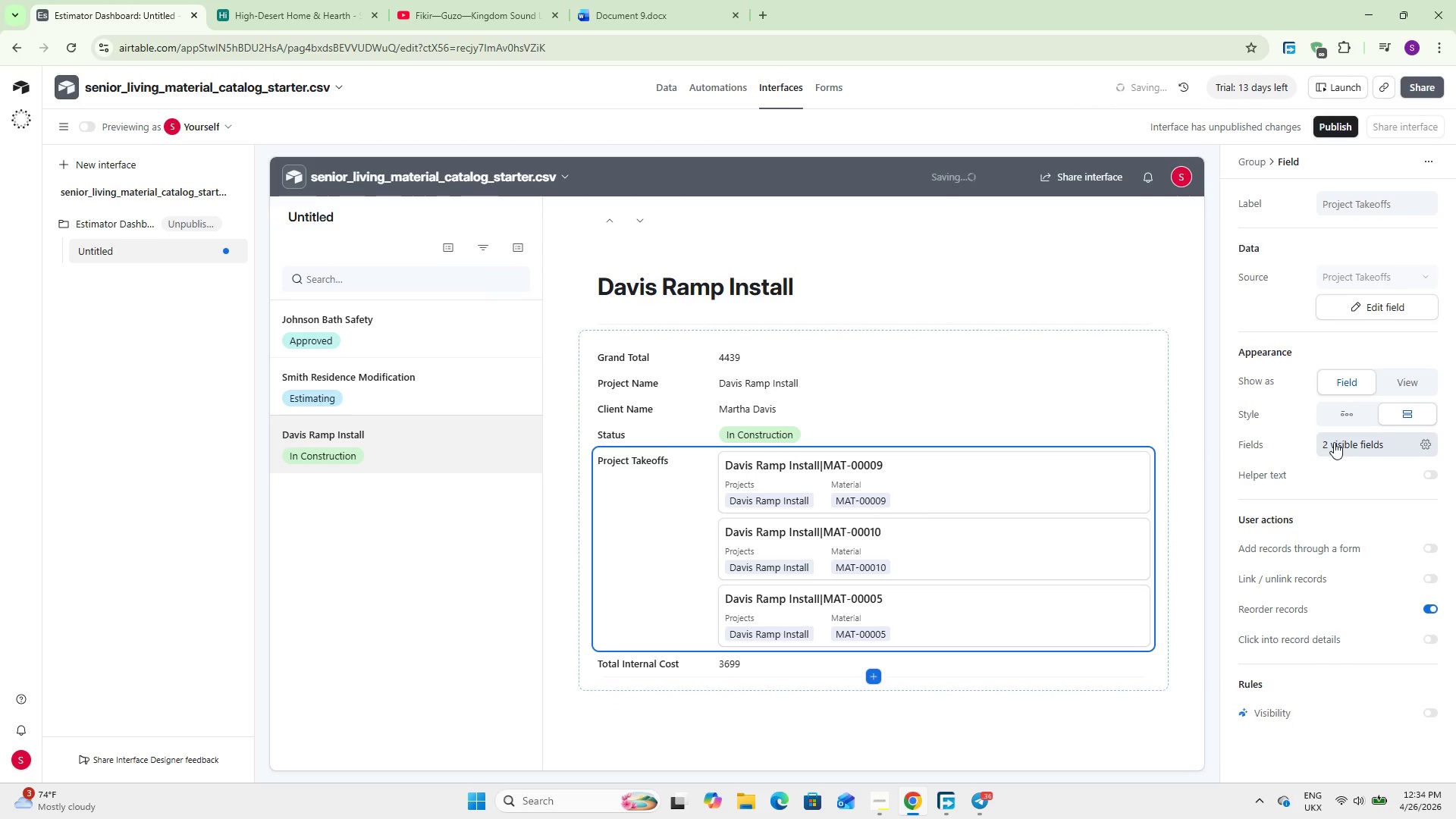 
scroll: coordinate [1328, 442], scroll_direction: up, amount: 4.0
 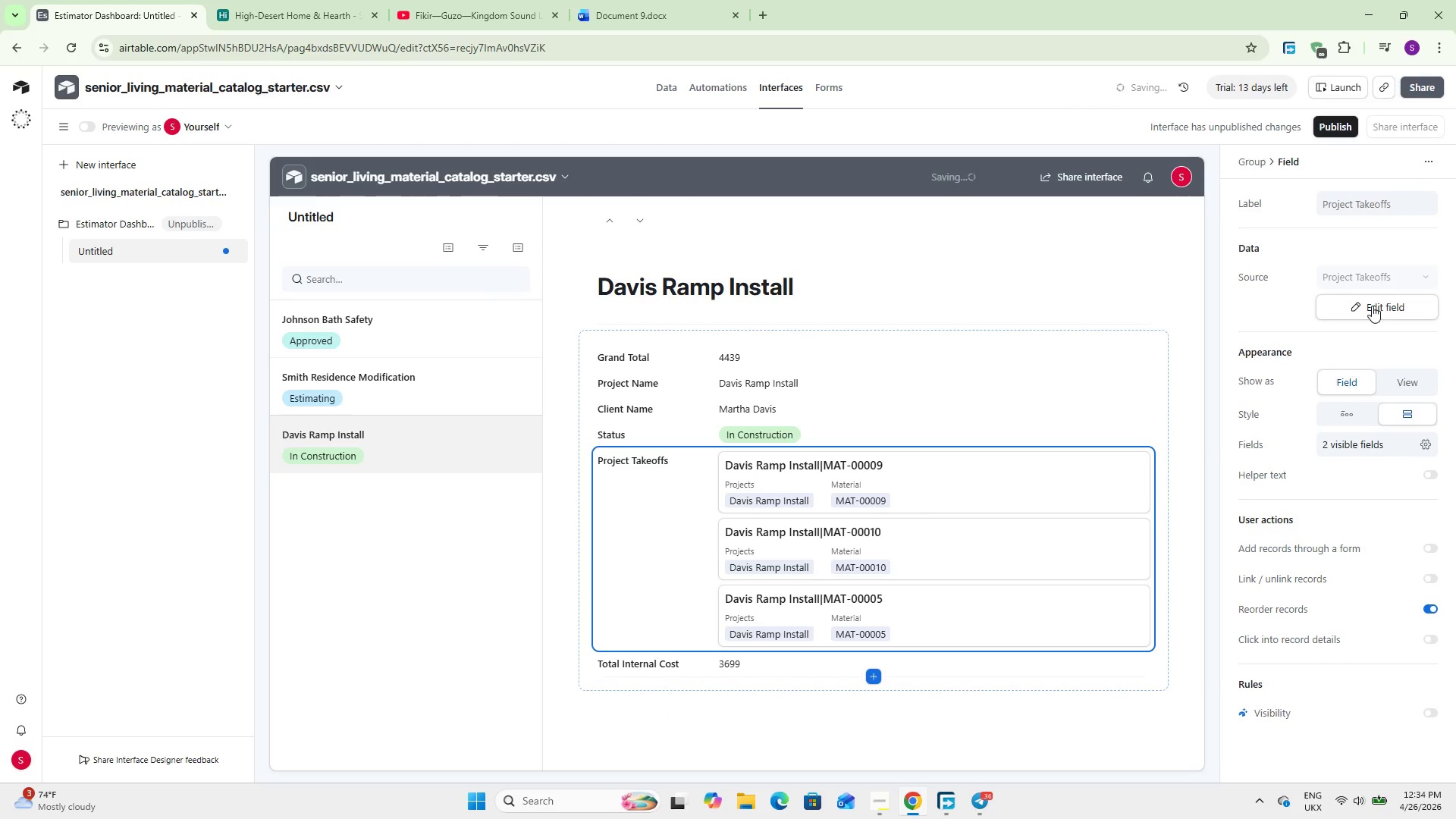 
left_click([1372, 306])
 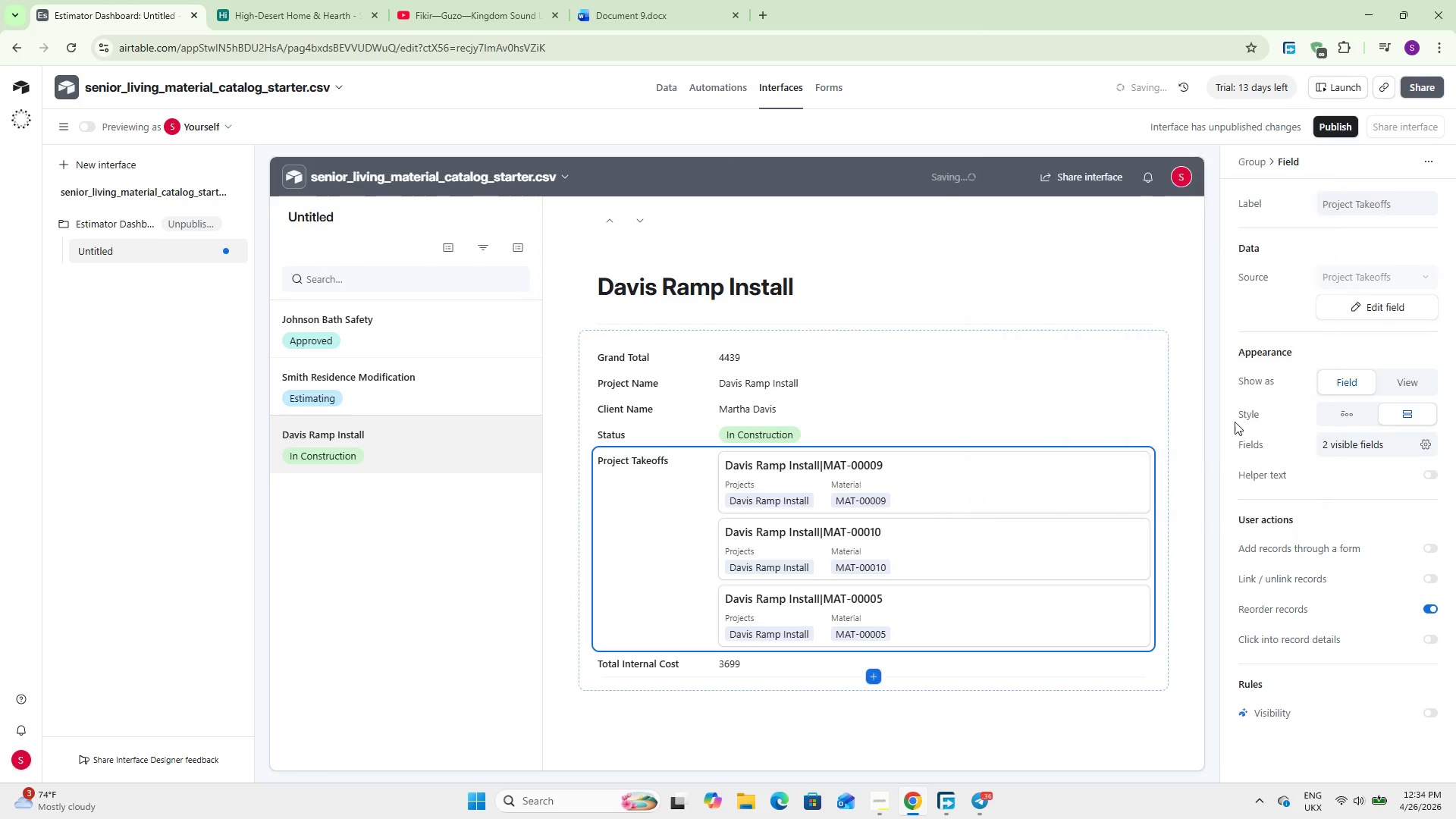 
scroll: coordinate [1318, 463], scroll_direction: down, amount: 4.0
 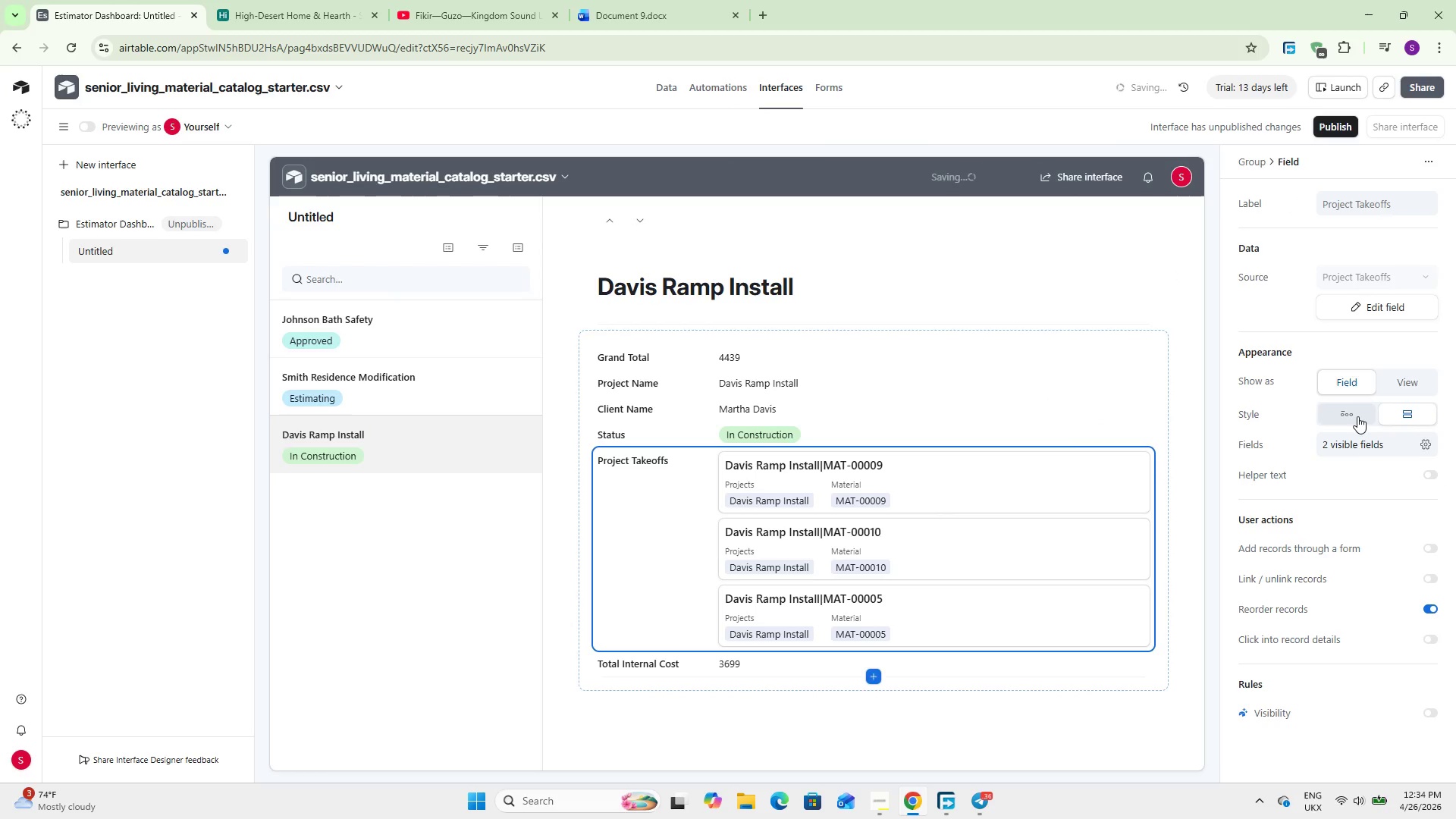 
left_click([1357, 413])
 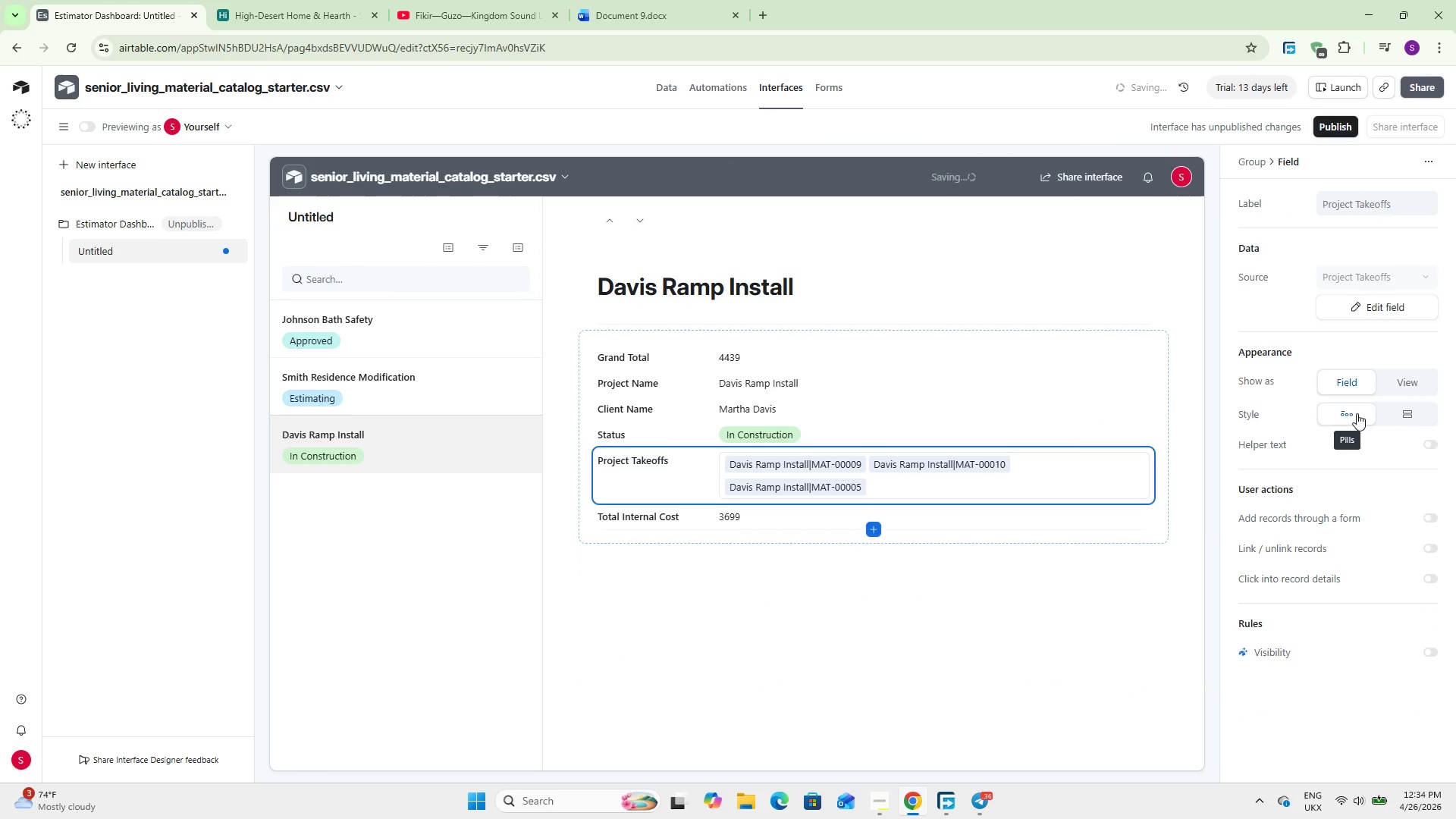 
left_click([1398, 412])
 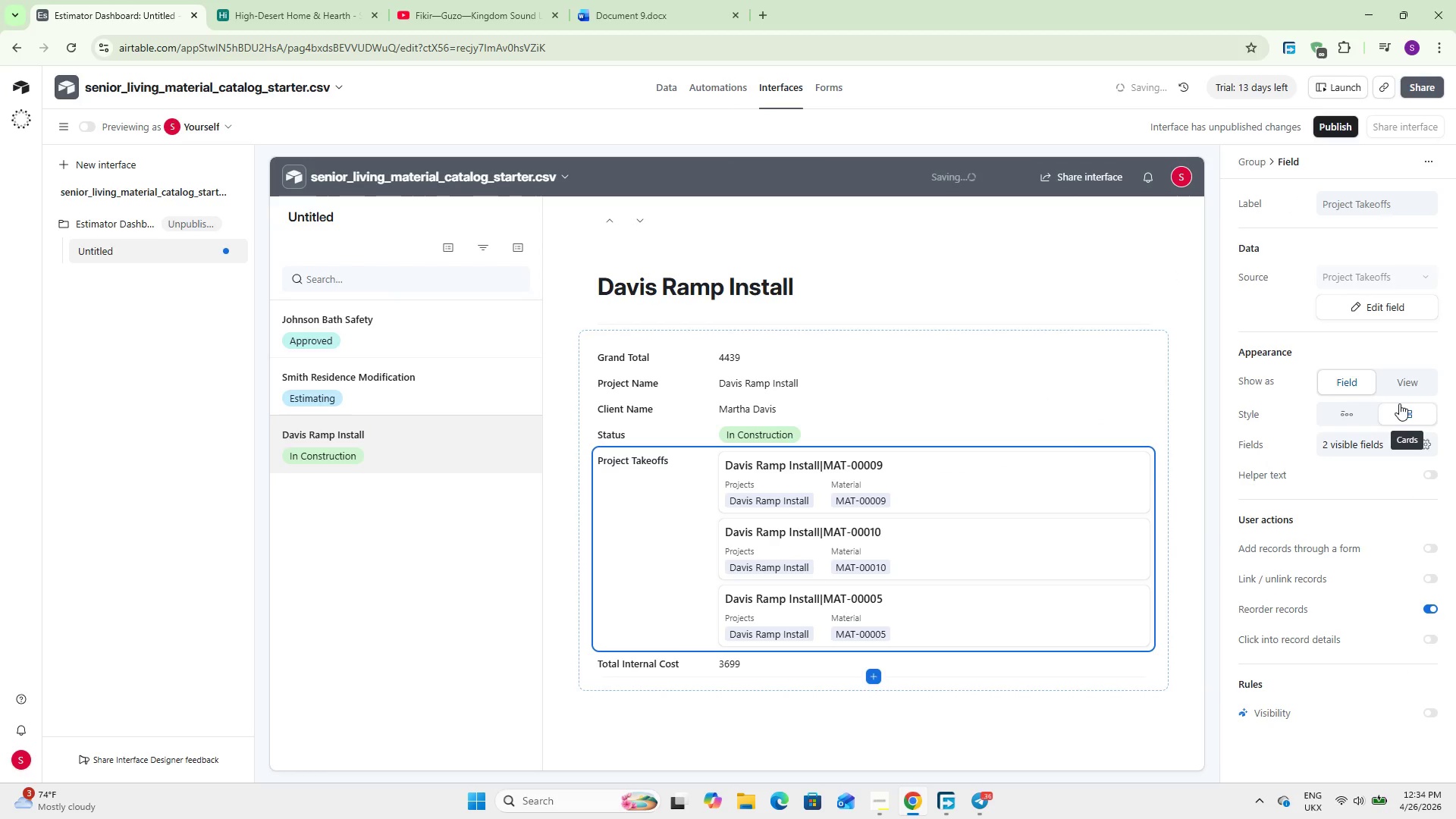 
left_click([1402, 393])
 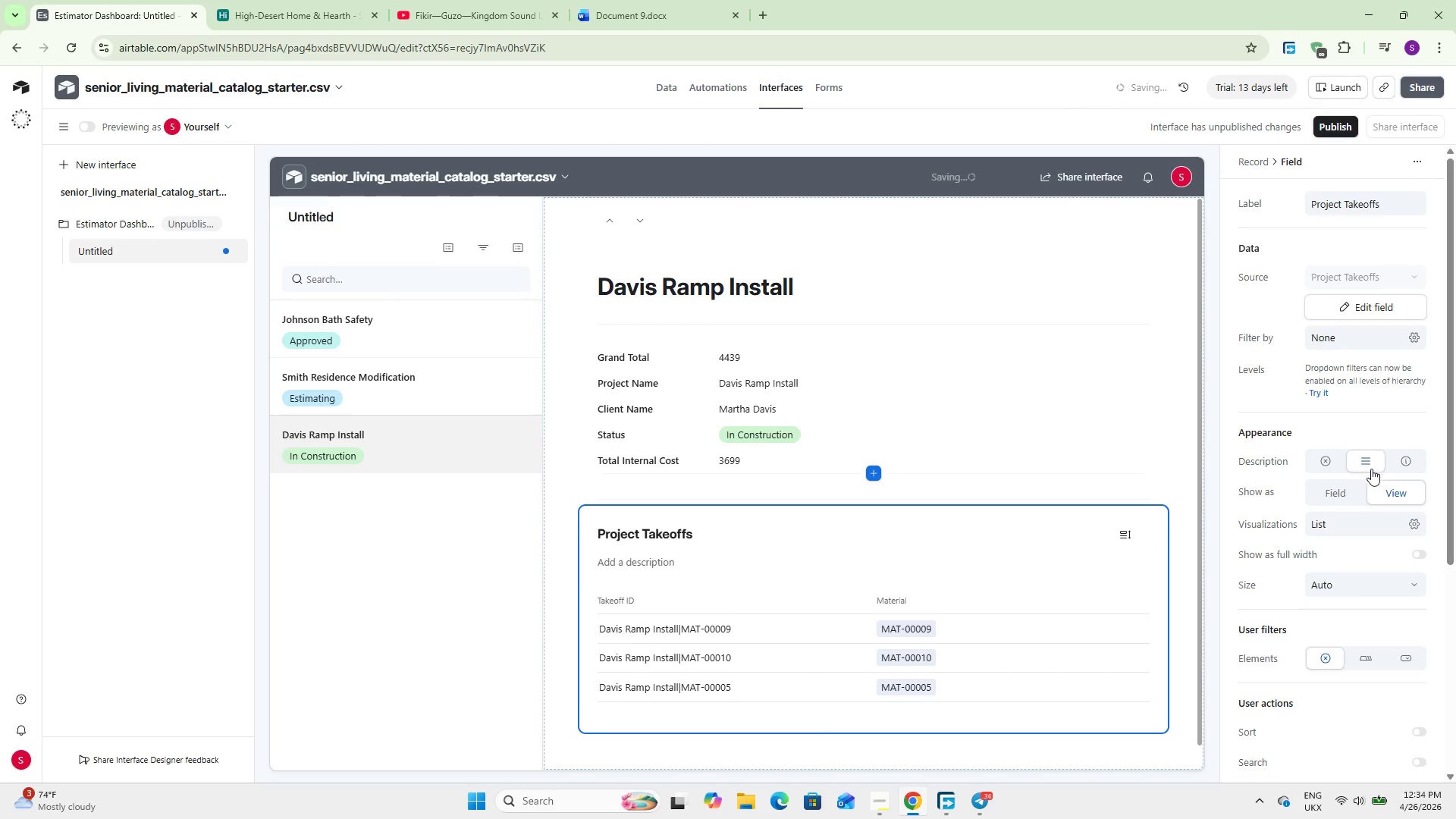 
wait(5.31)
 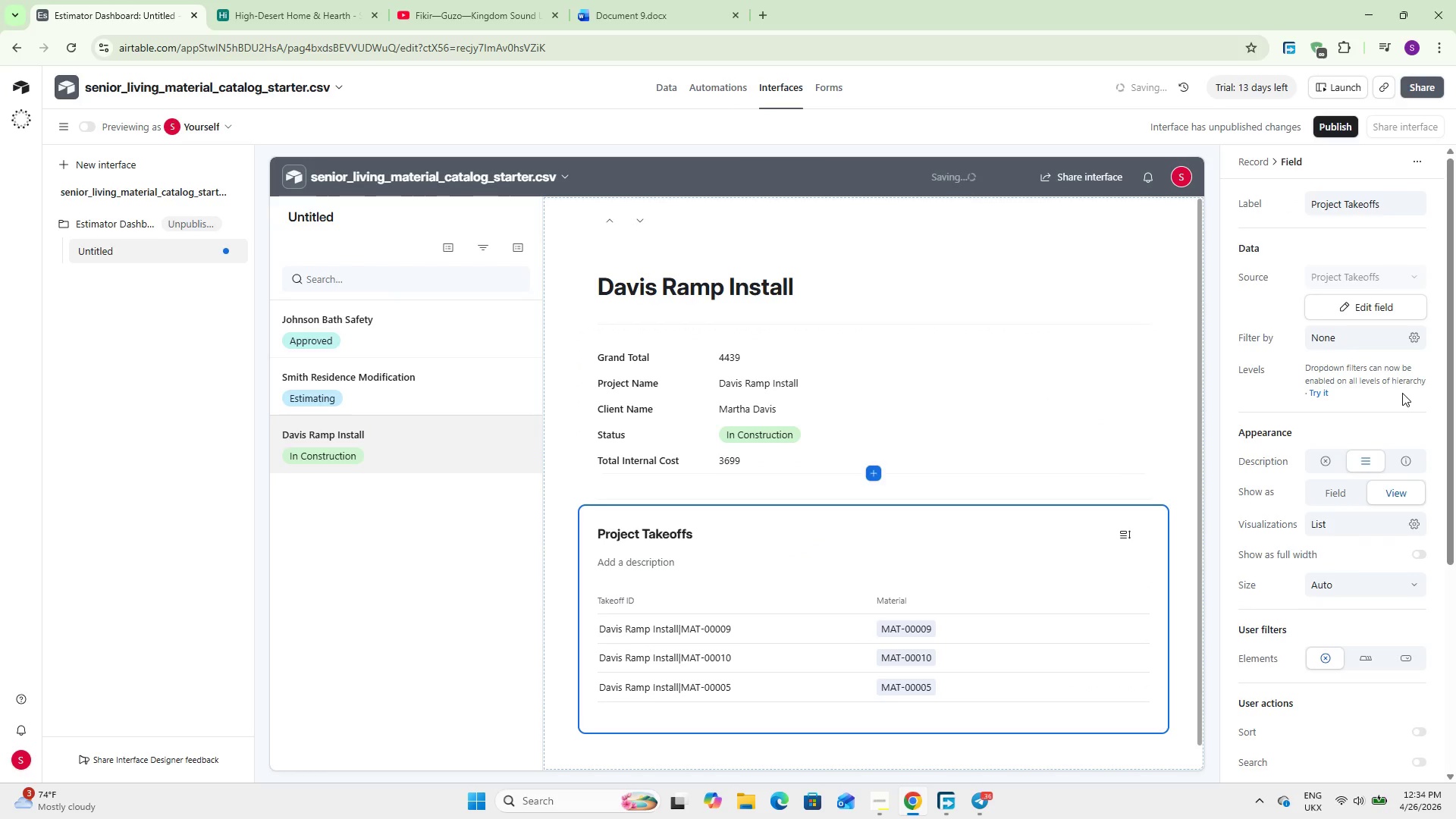 
scroll: coordinate [1319, 539], scroll_direction: down, amount: 3.0
 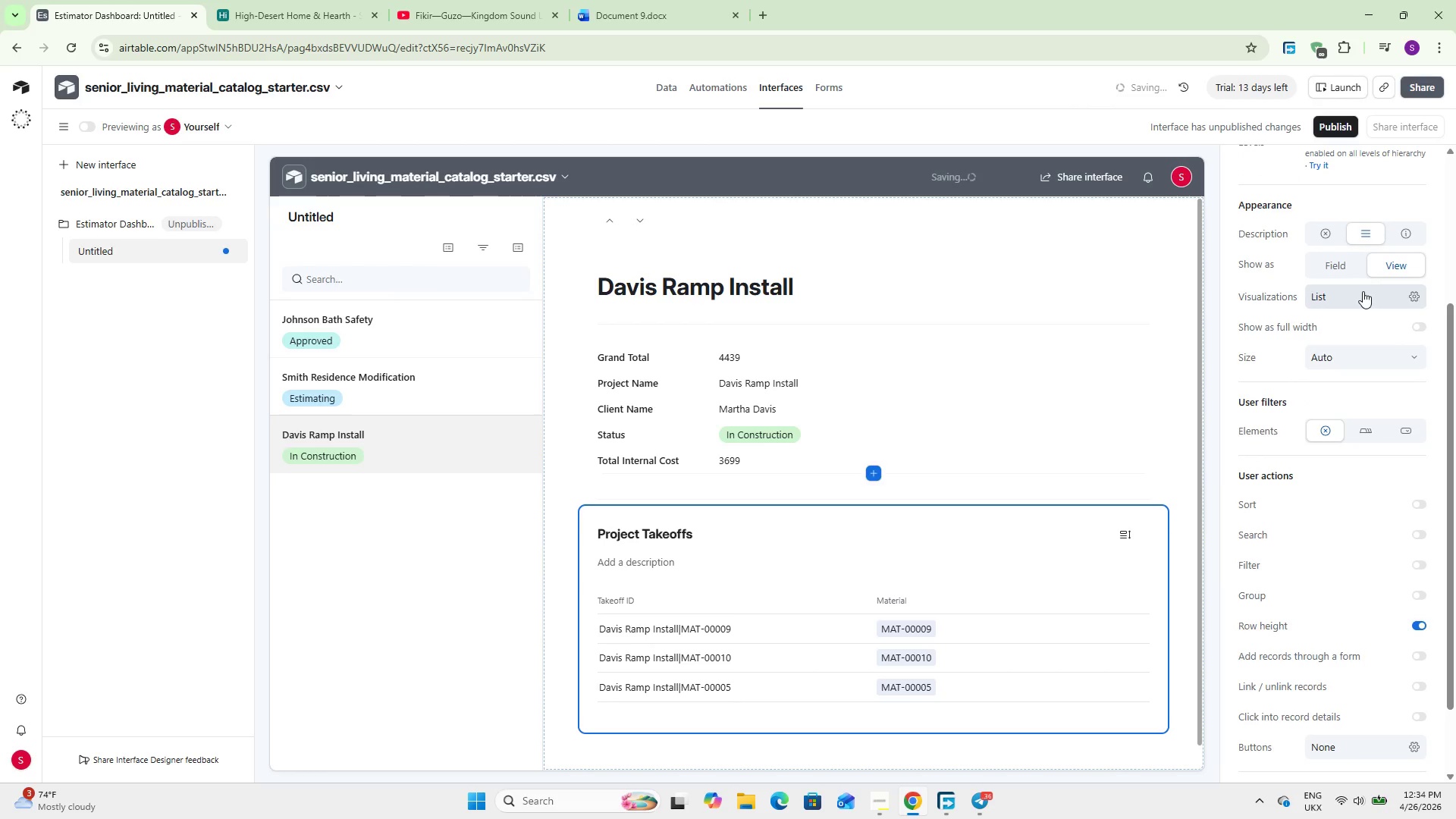 
left_click([1363, 291])
 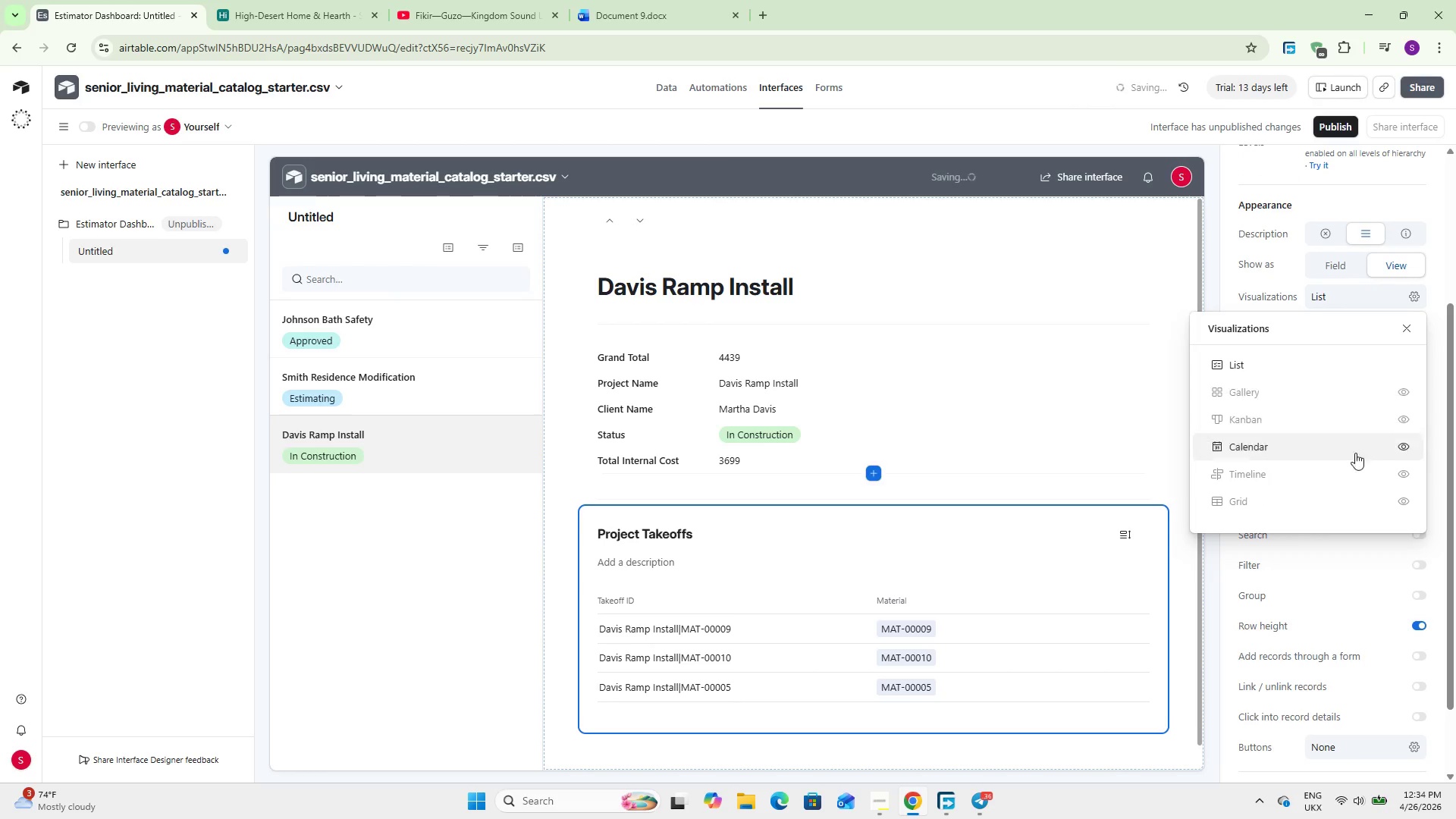 
left_click([1401, 497])
 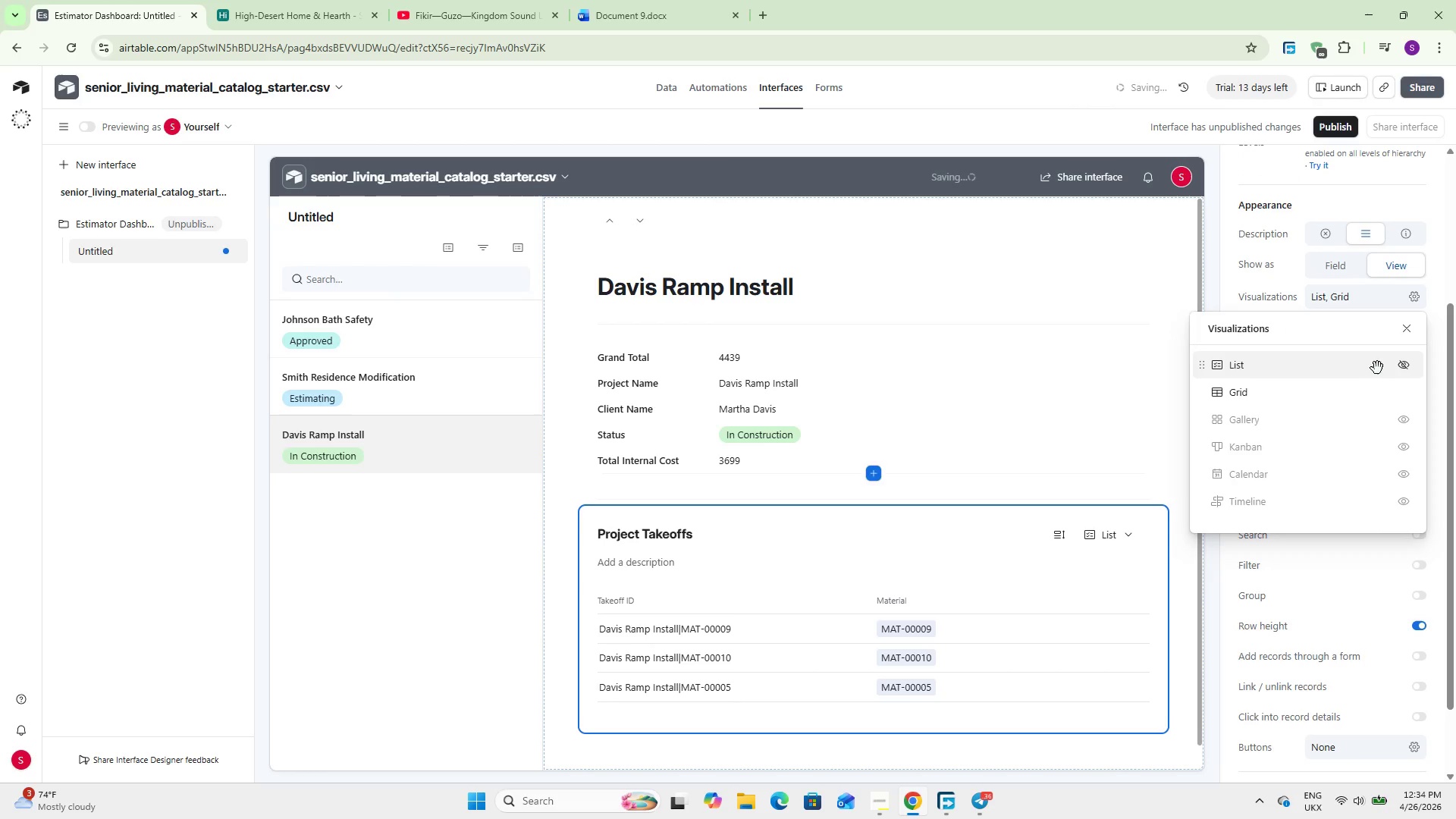 
left_click([1399, 366])
 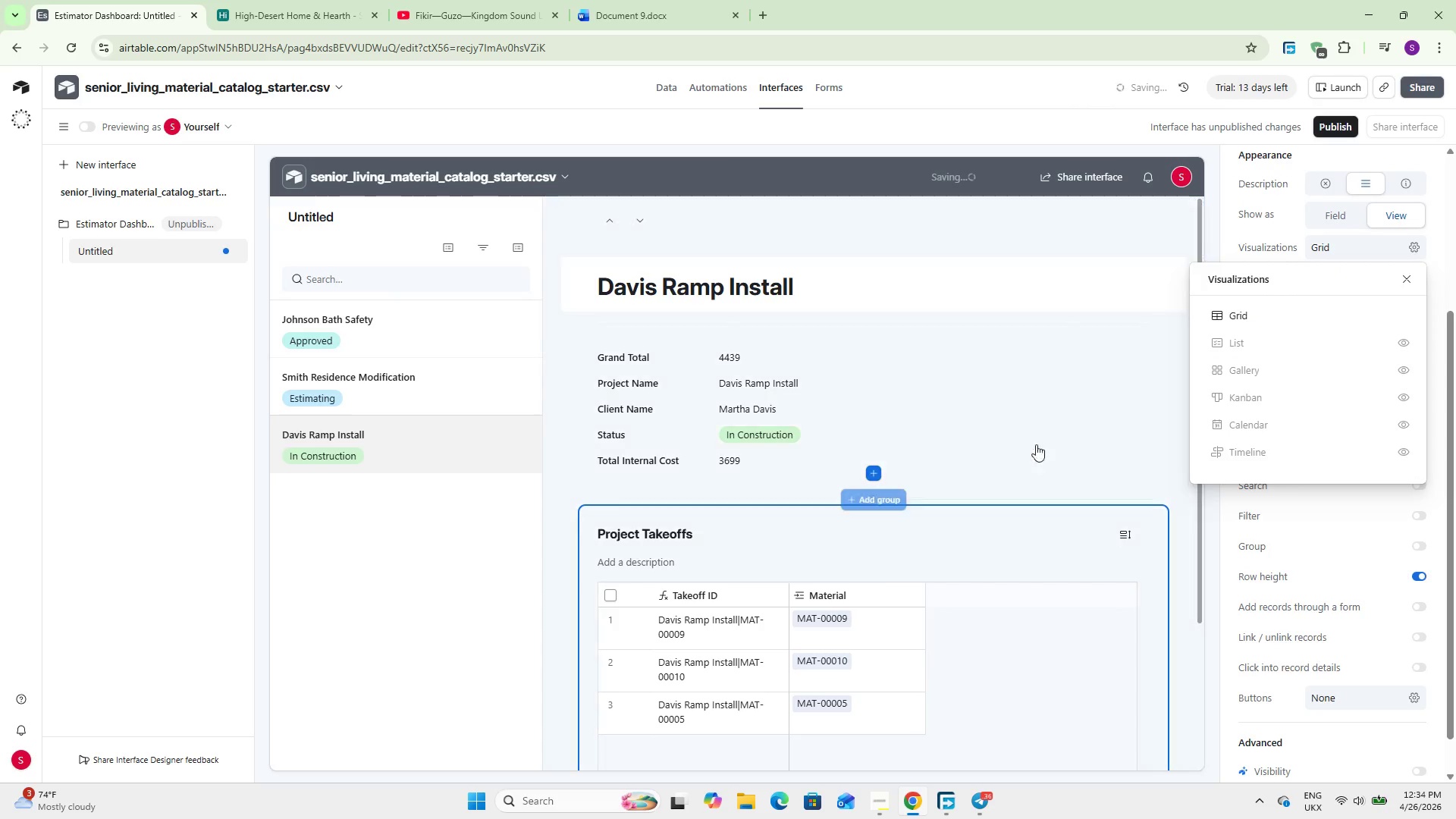 
scroll: coordinate [1096, 441], scroll_direction: down, amount: 5.0
 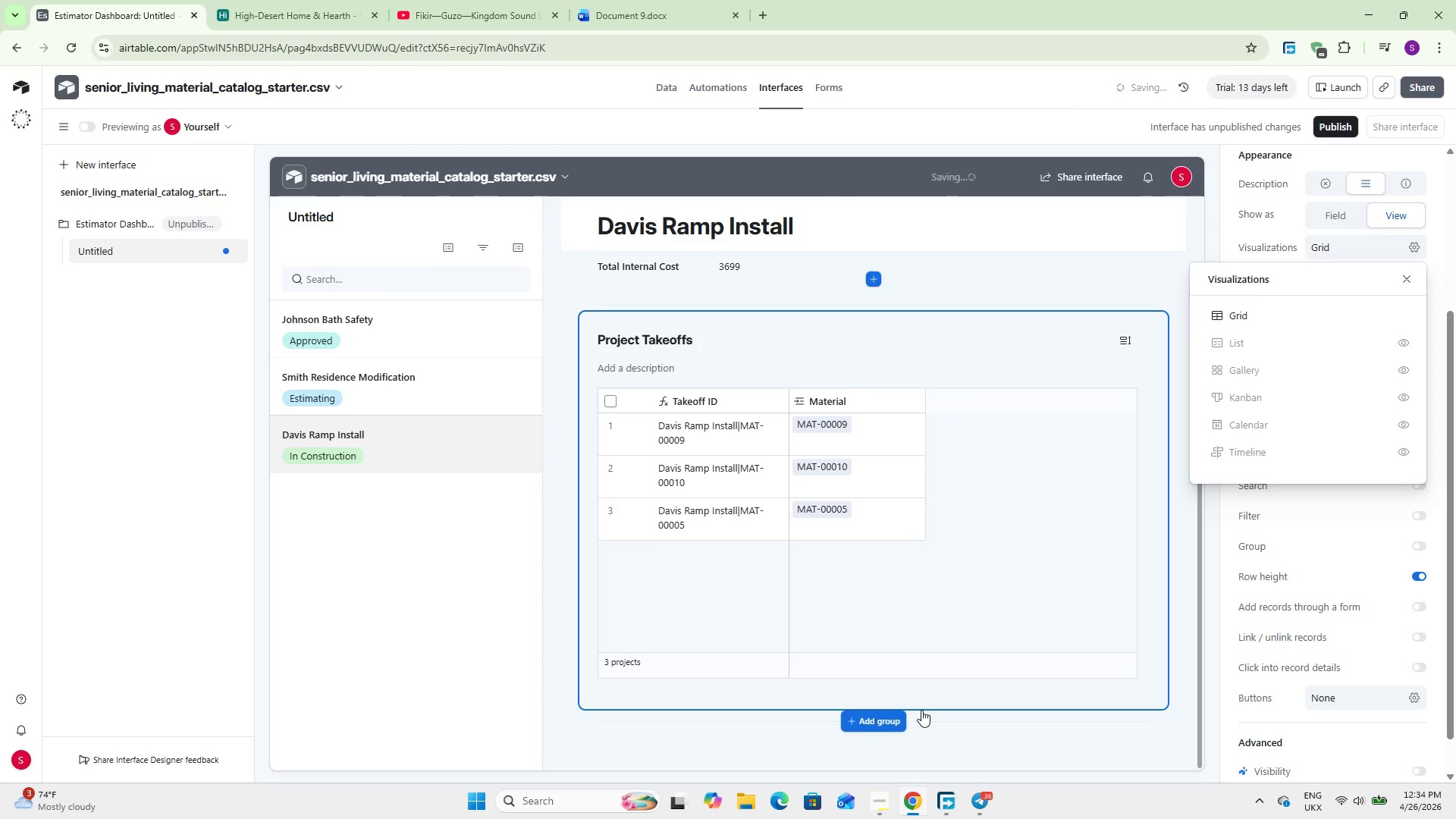 
left_click([369, 607])
 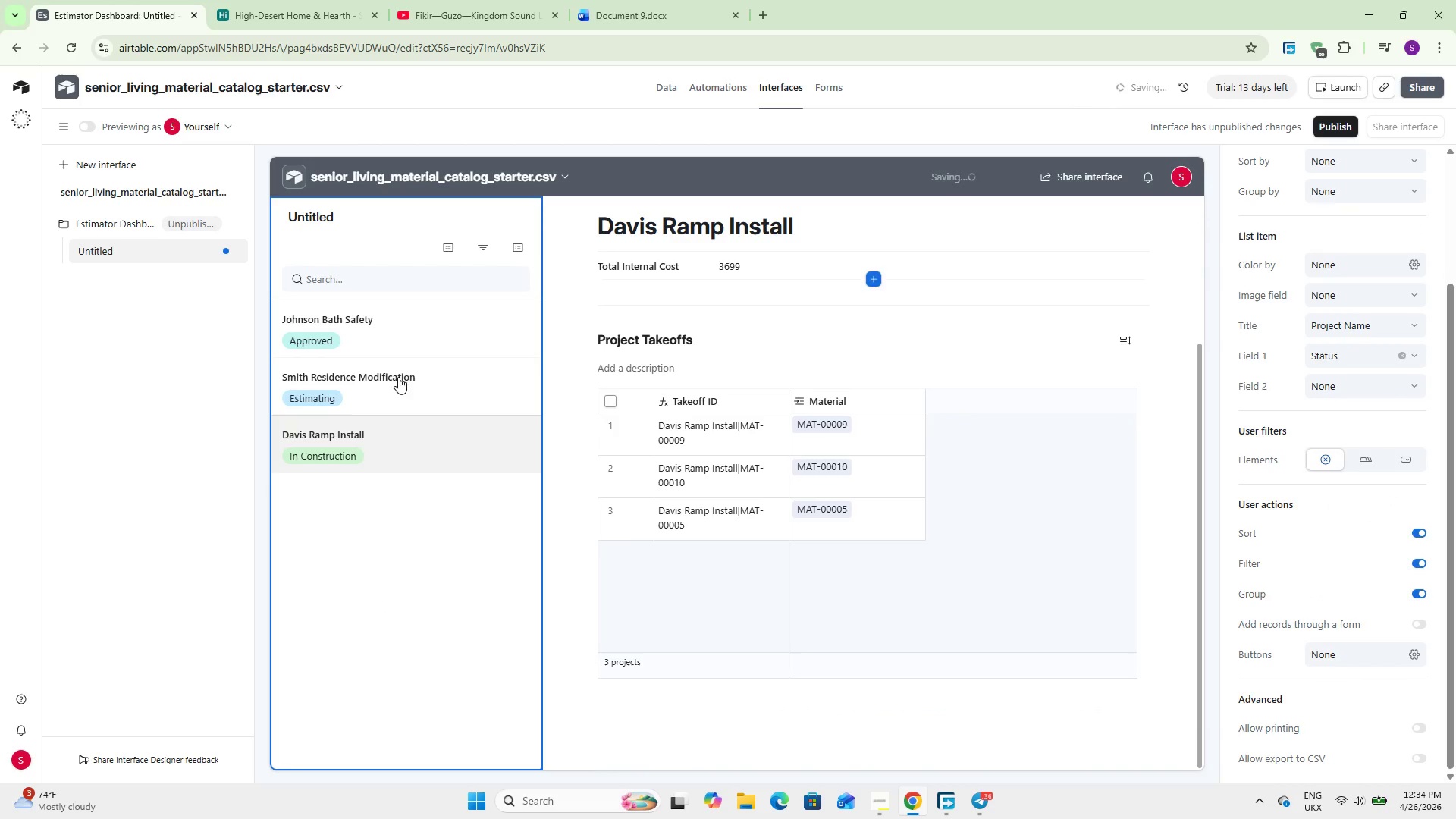 
scroll: coordinate [684, 519], scroll_direction: up, amount: 3.0
 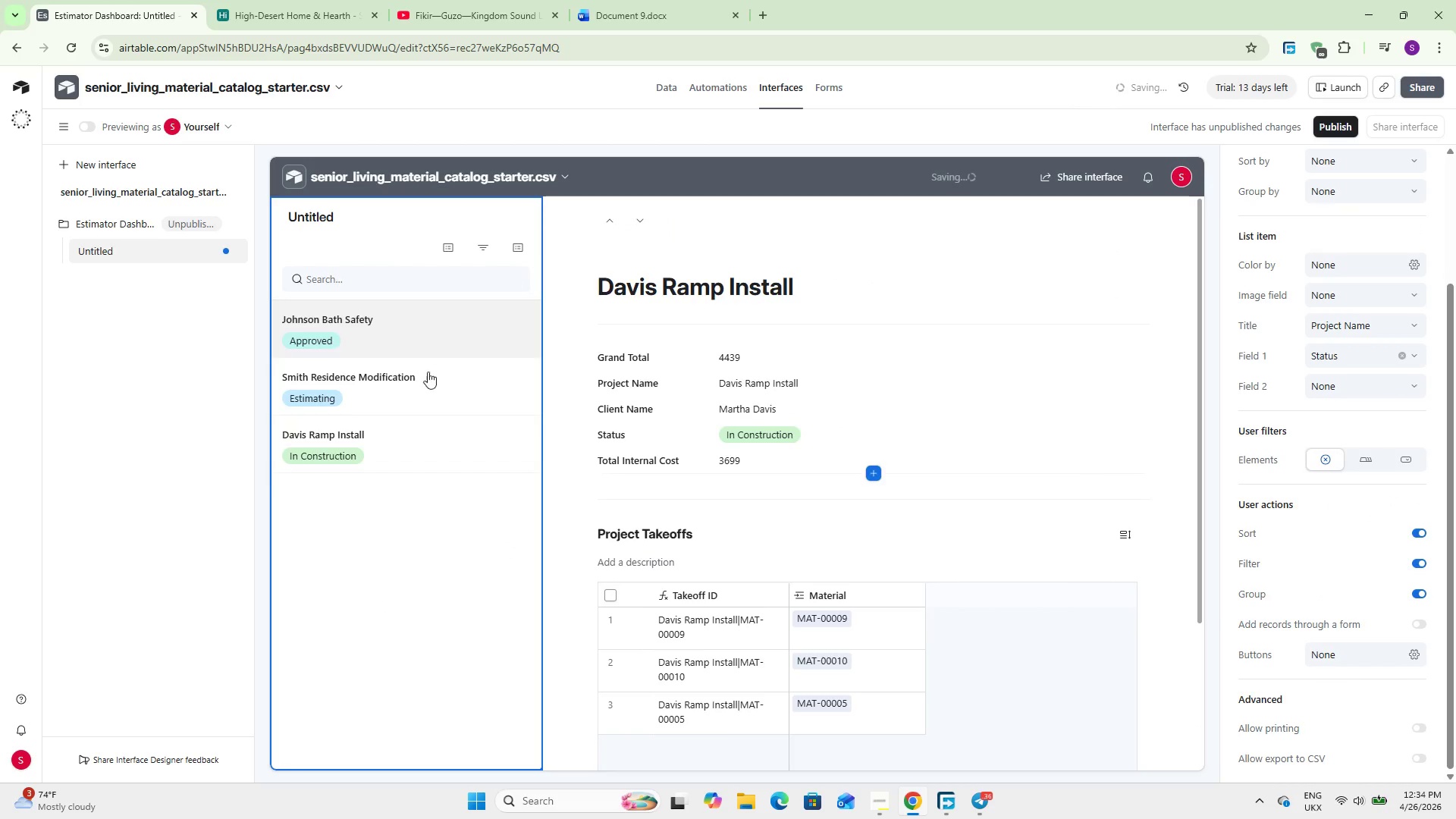 
left_click([422, 388])
 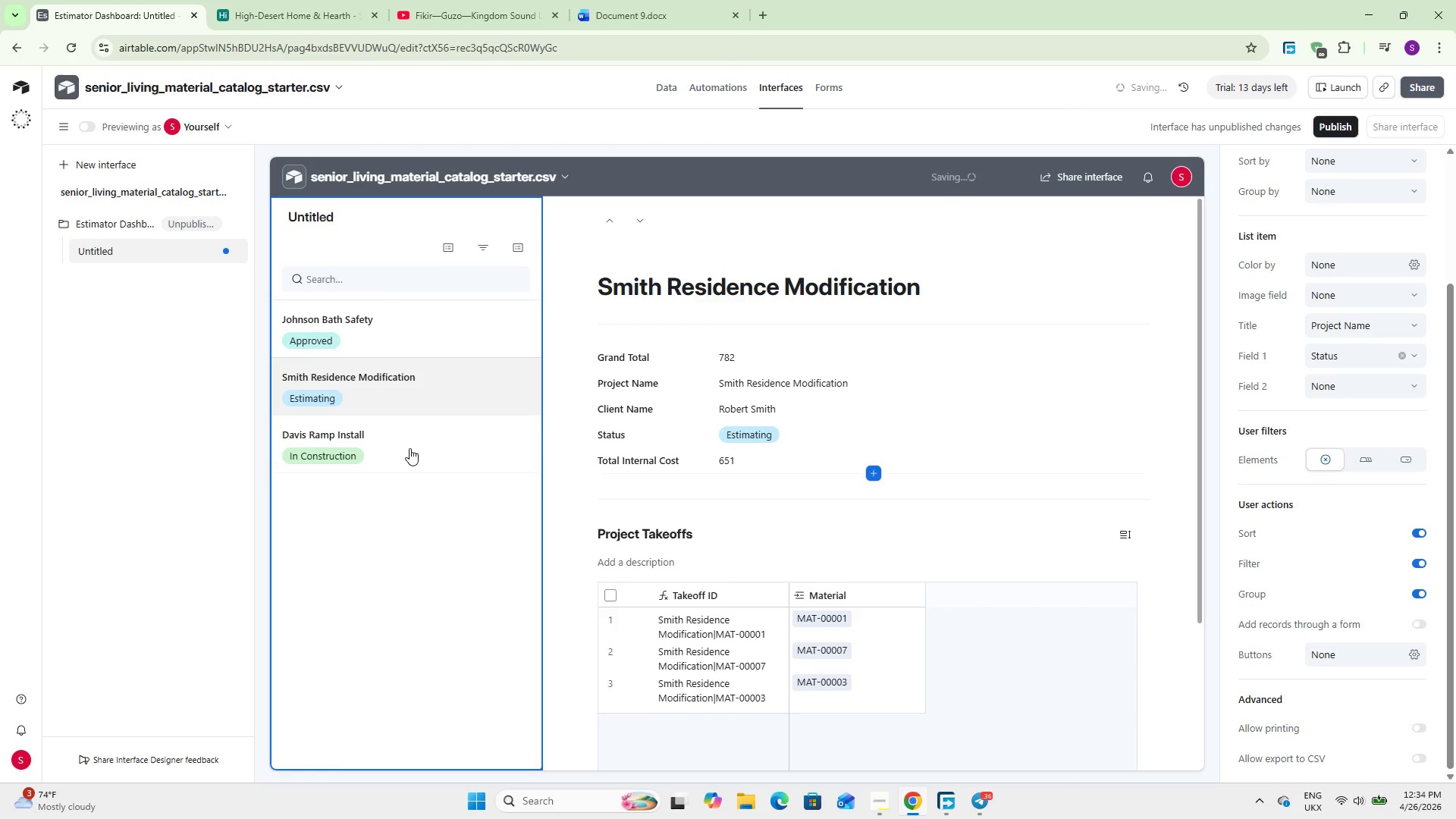 
left_click([410, 449])
 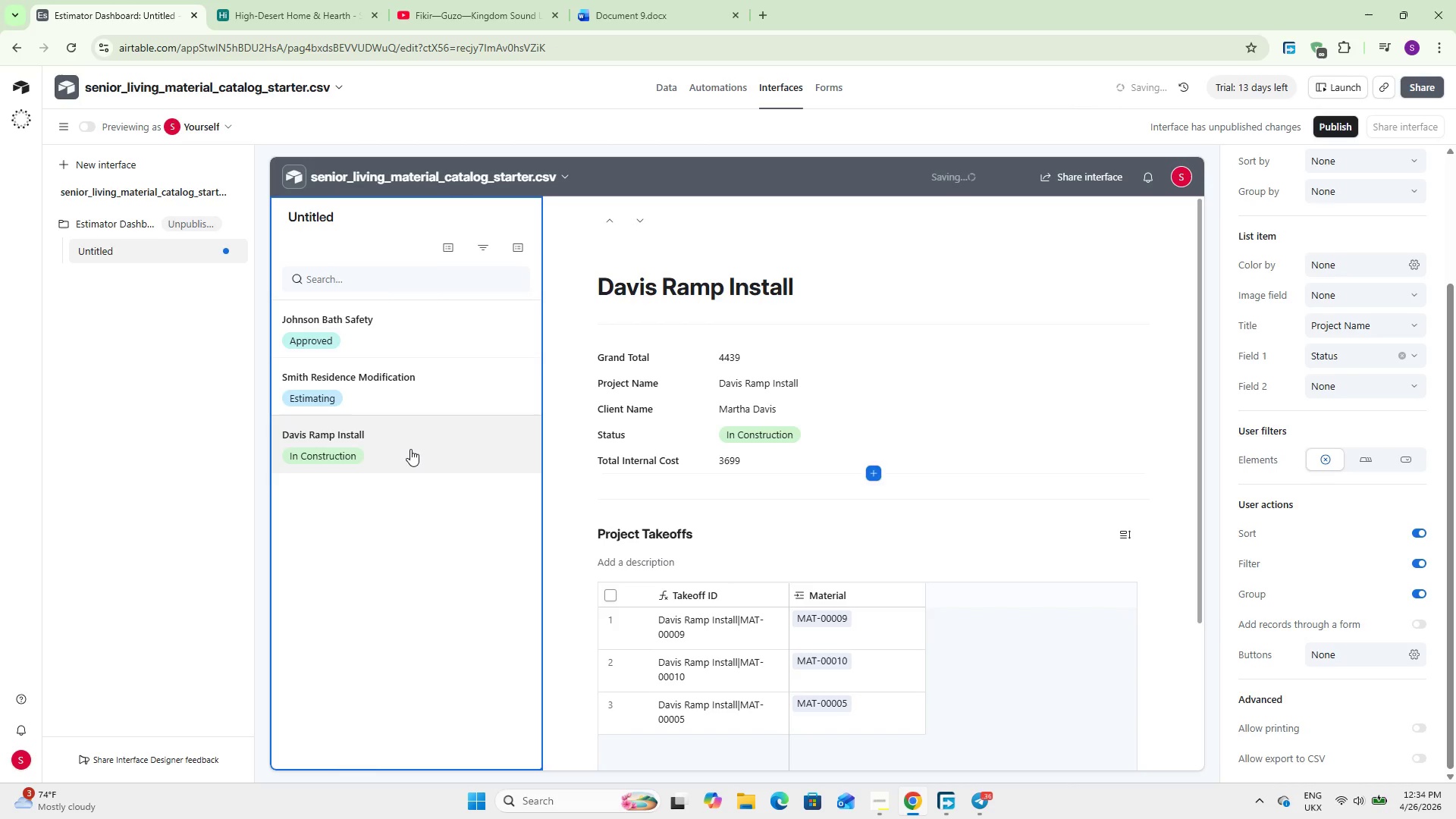 
wait(8.61)
 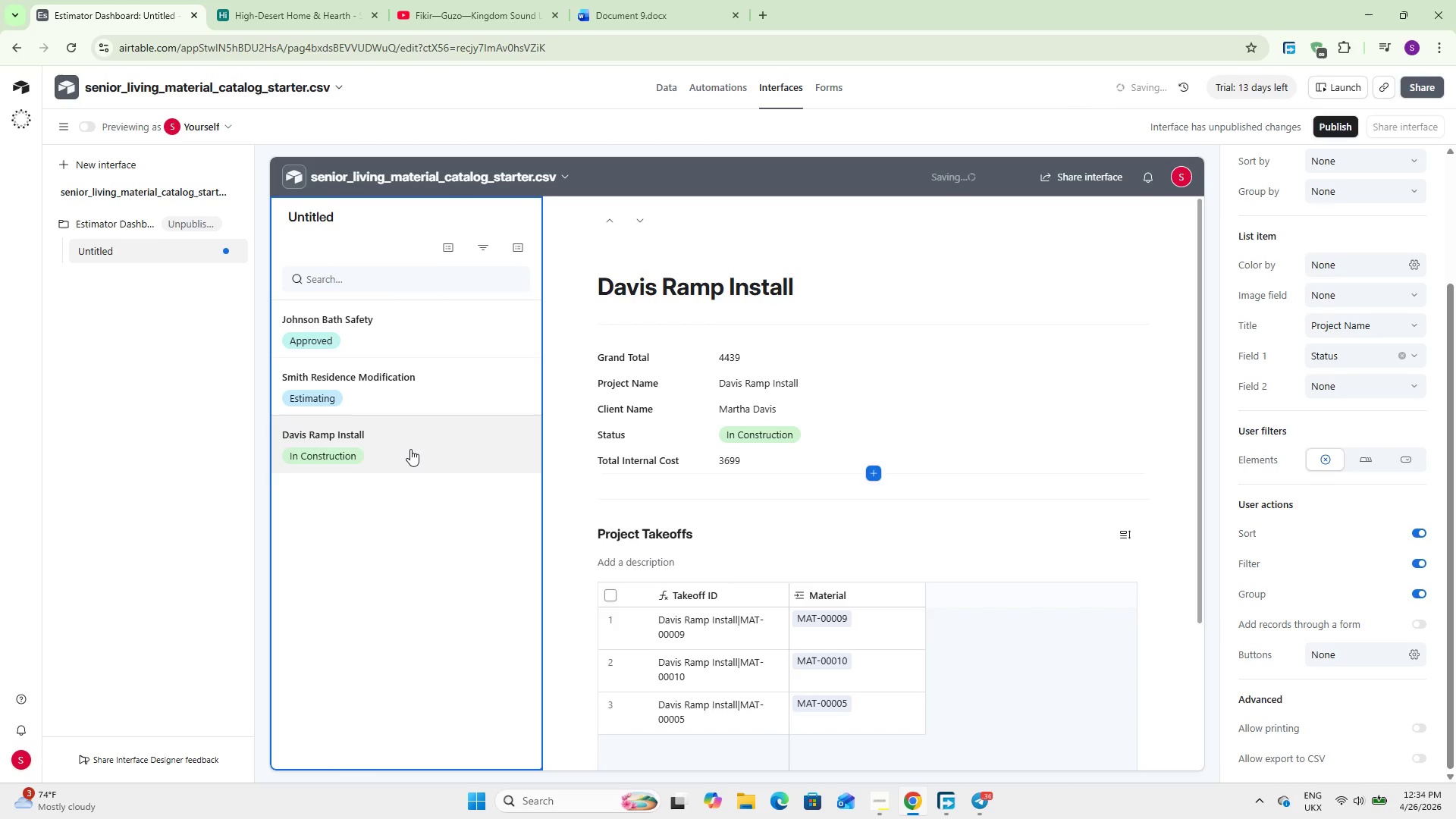 
left_click([1348, 119])
 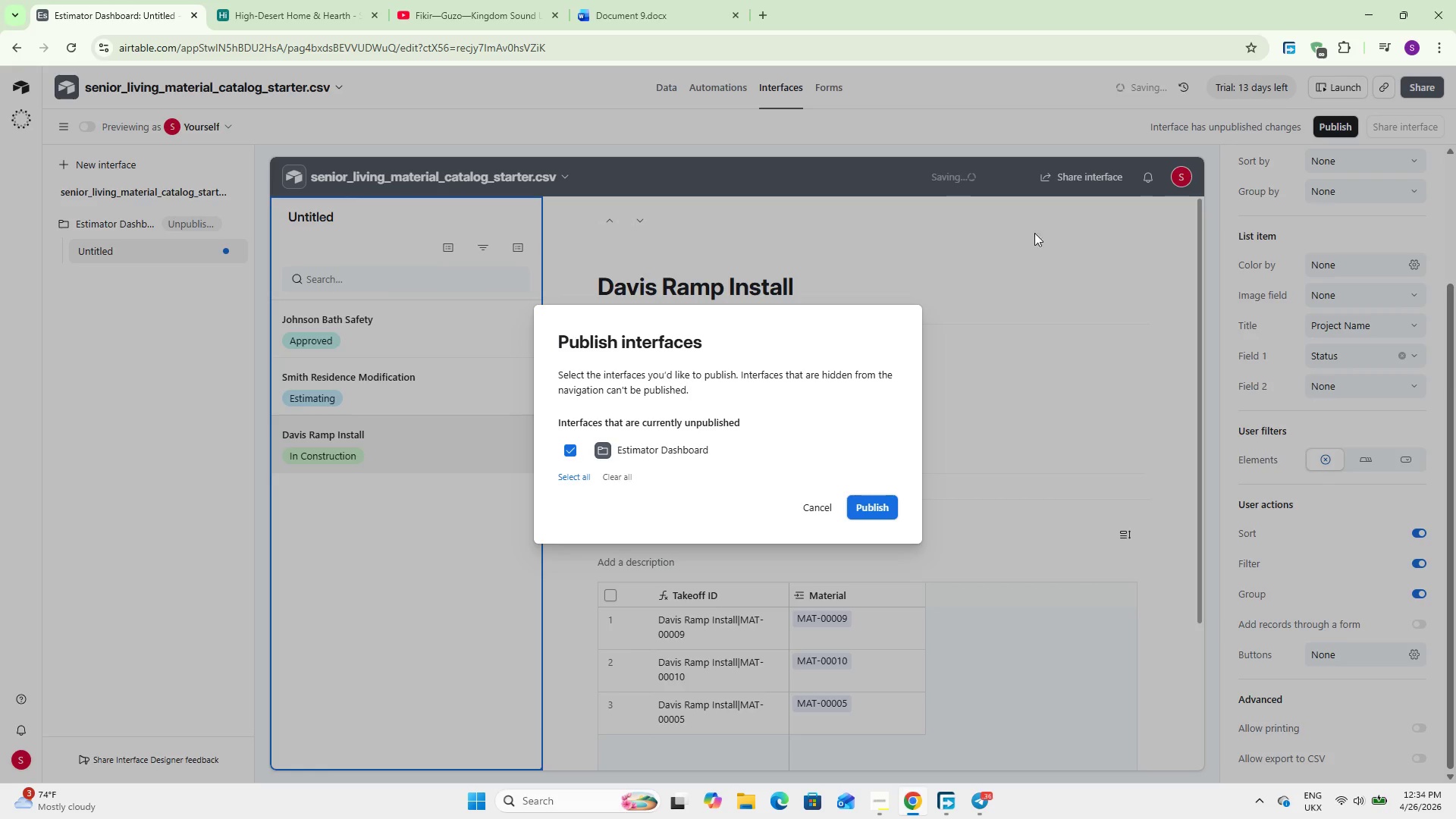 
left_click([873, 504])
 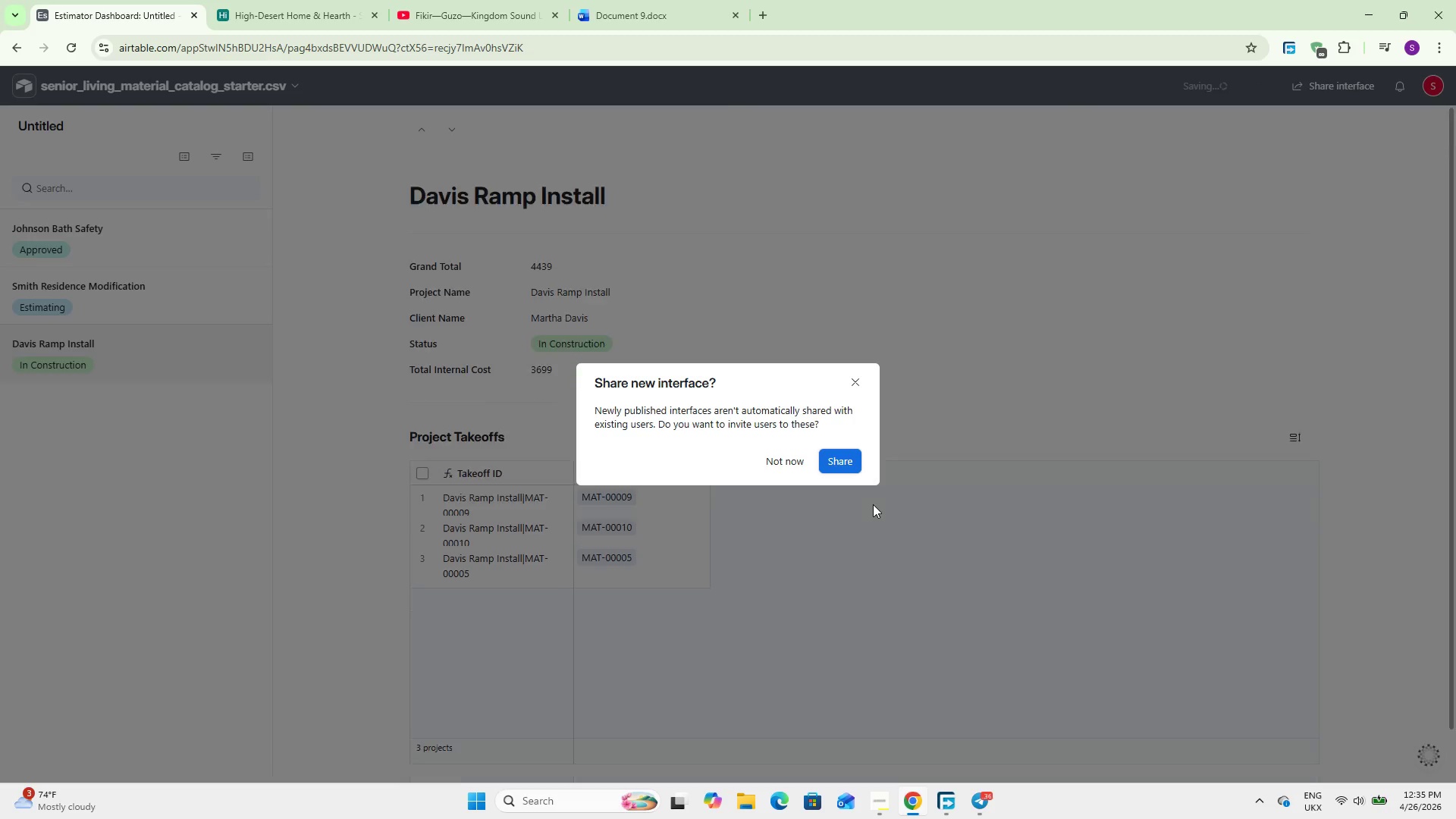 
left_click([840, 450])
 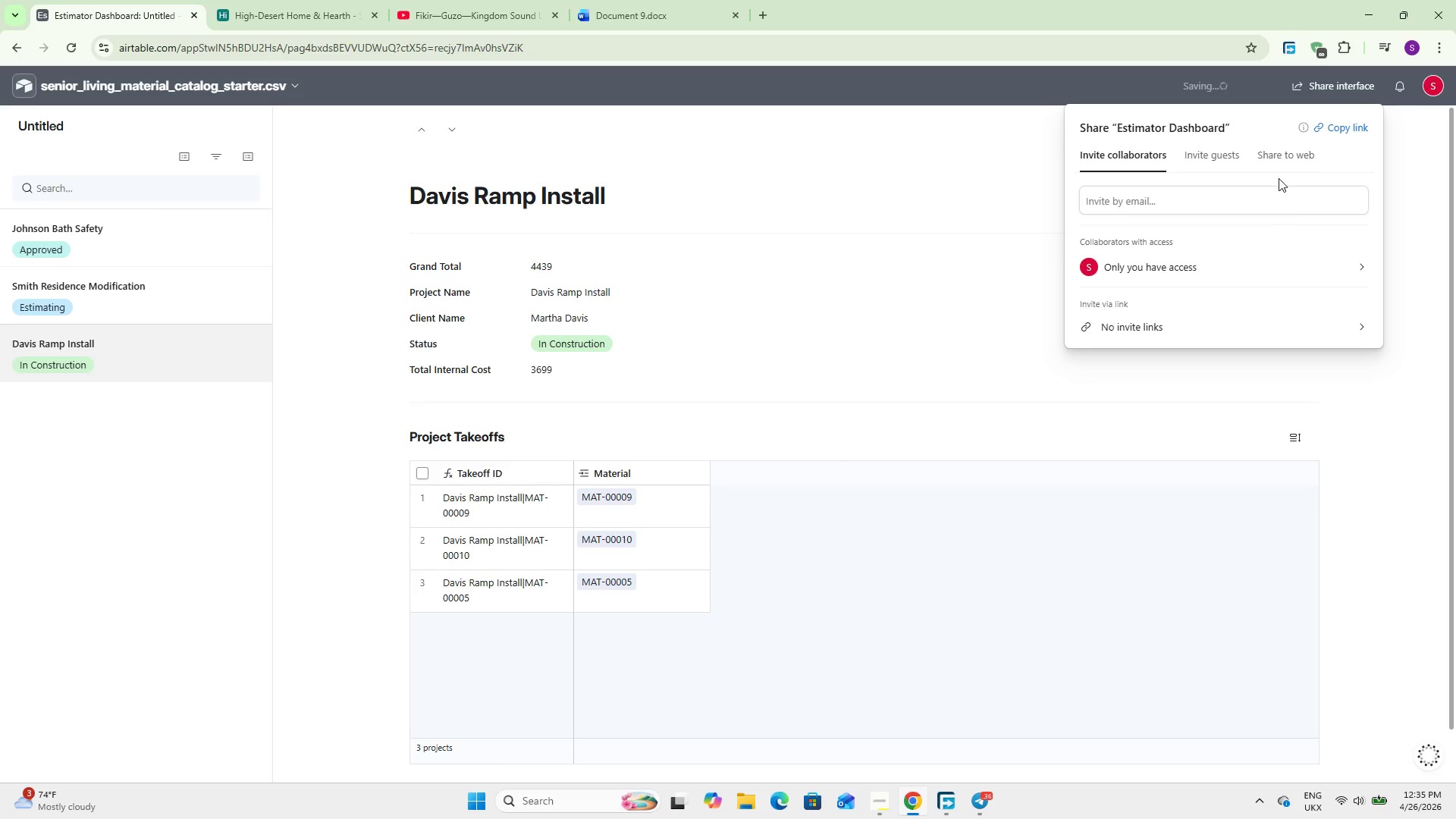 
left_click([1283, 162])
 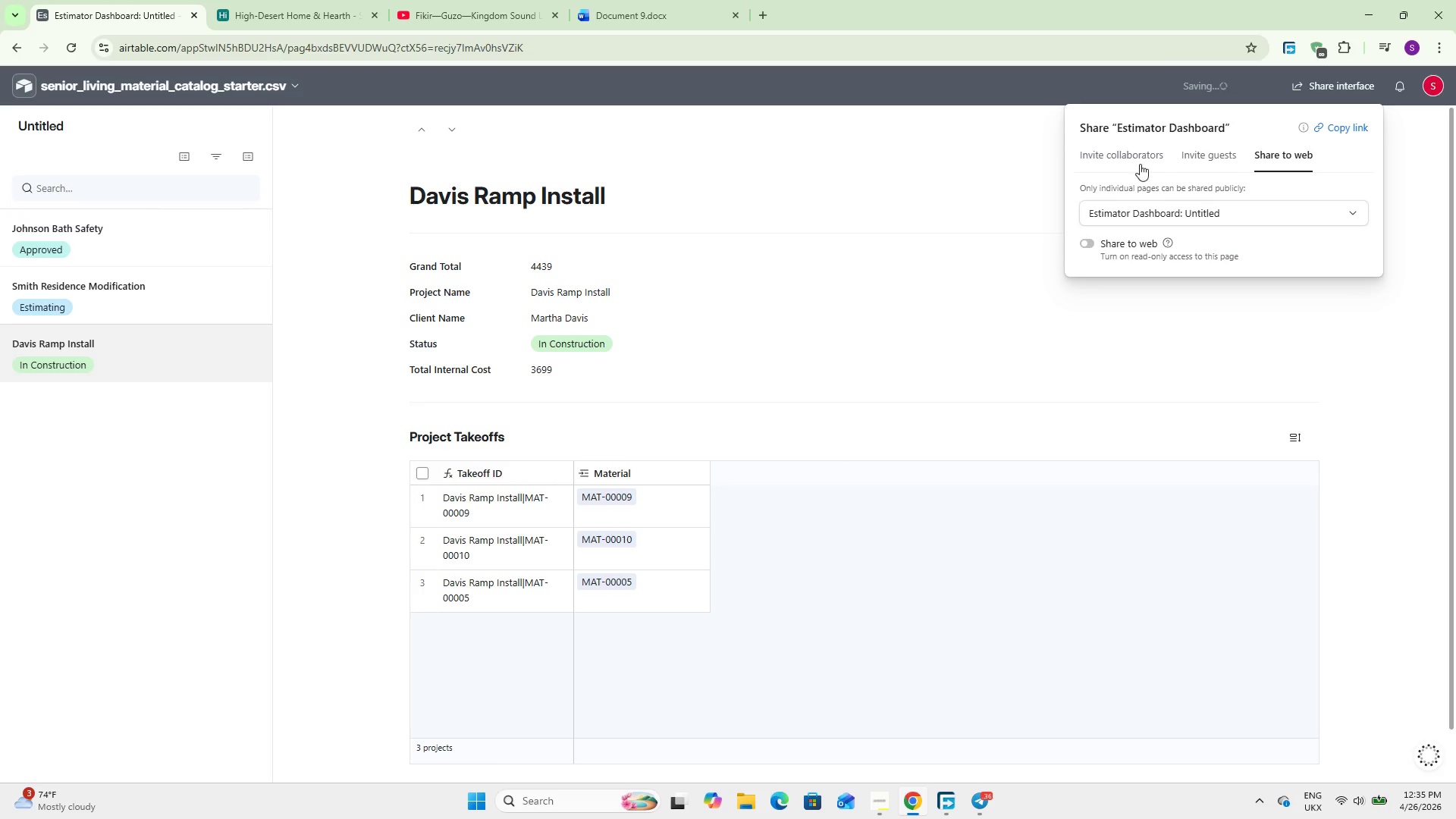 
left_click([1003, 251])
 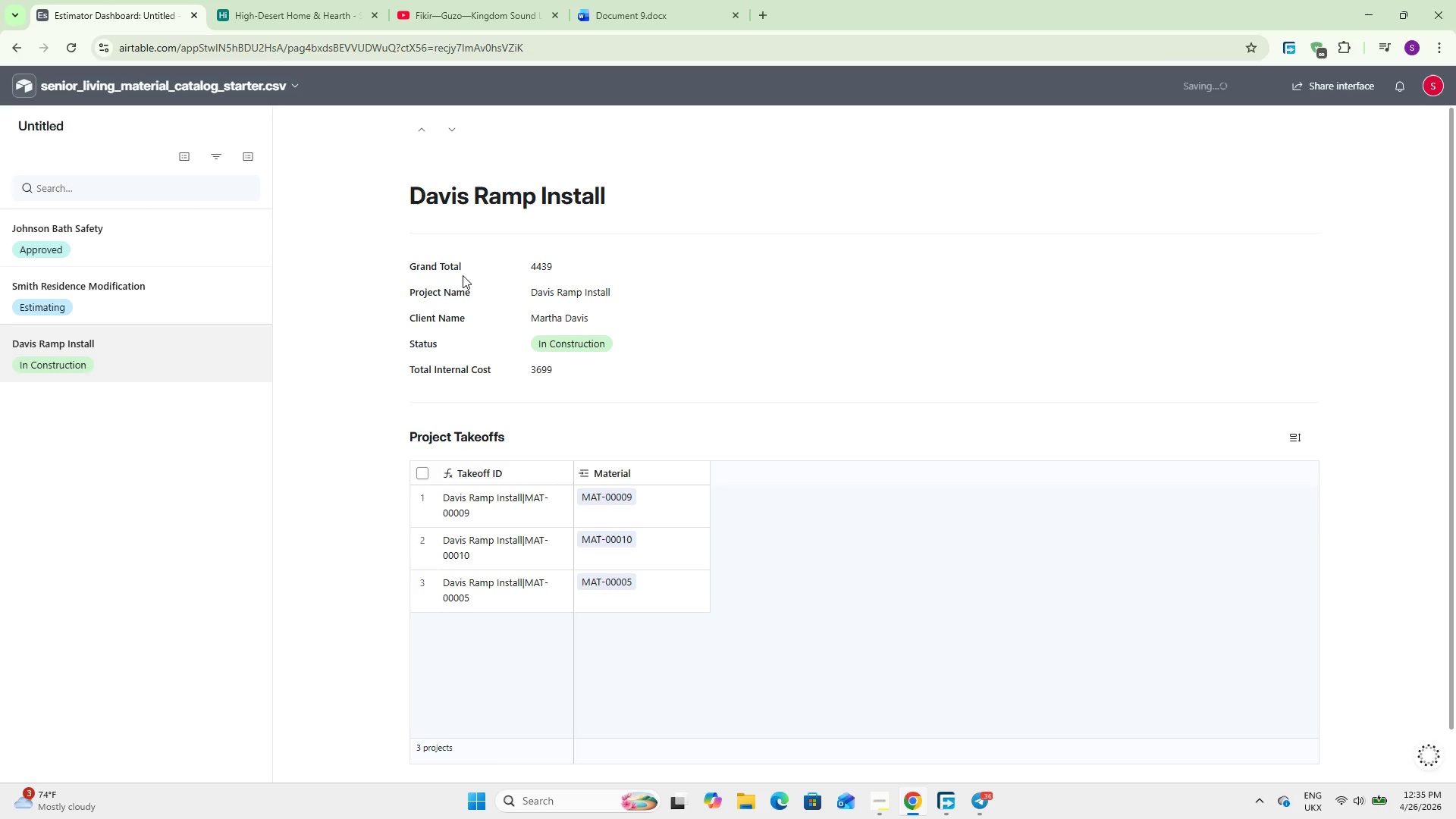 
left_click([213, 240])
 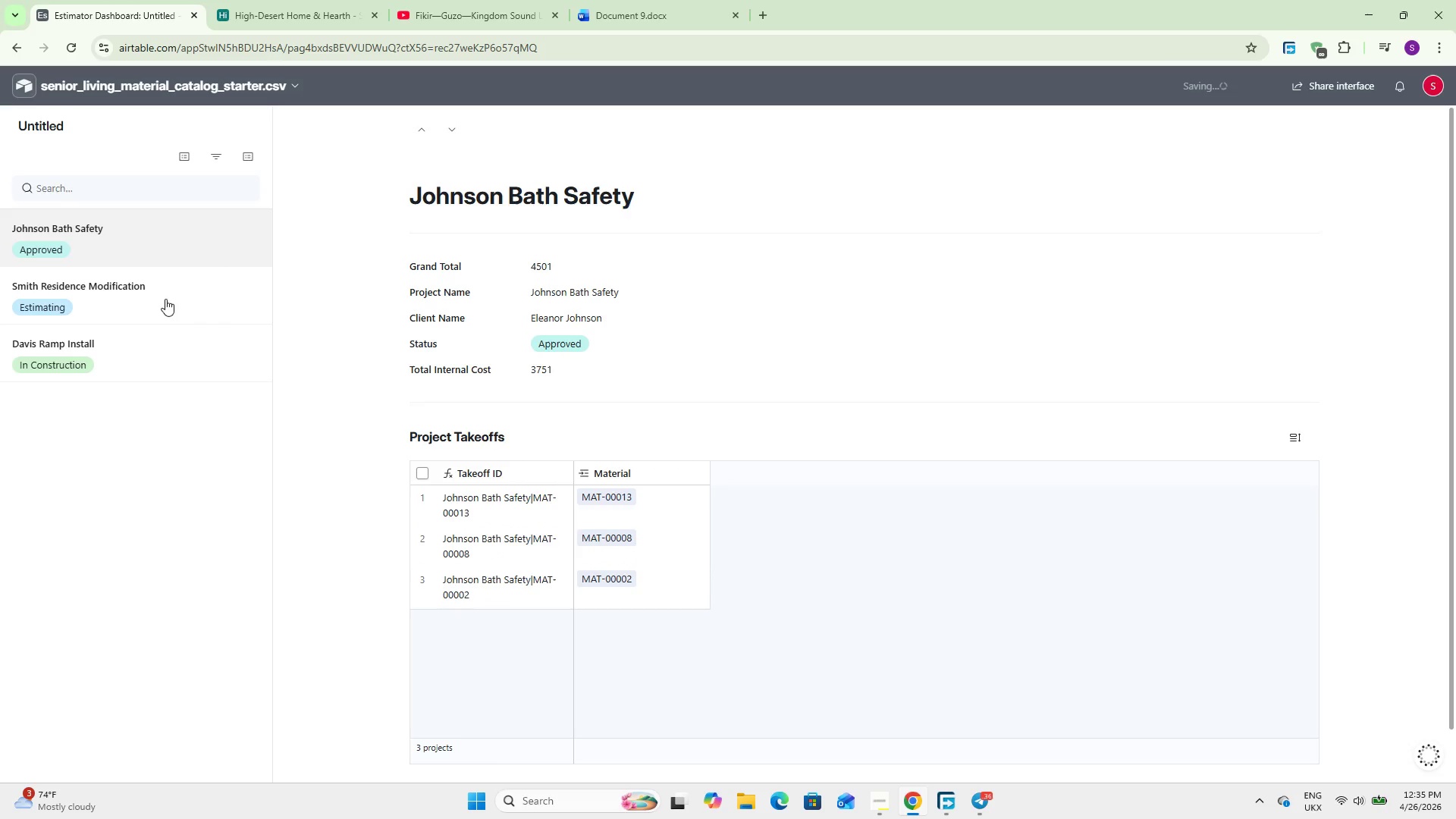 
left_click([160, 300])
 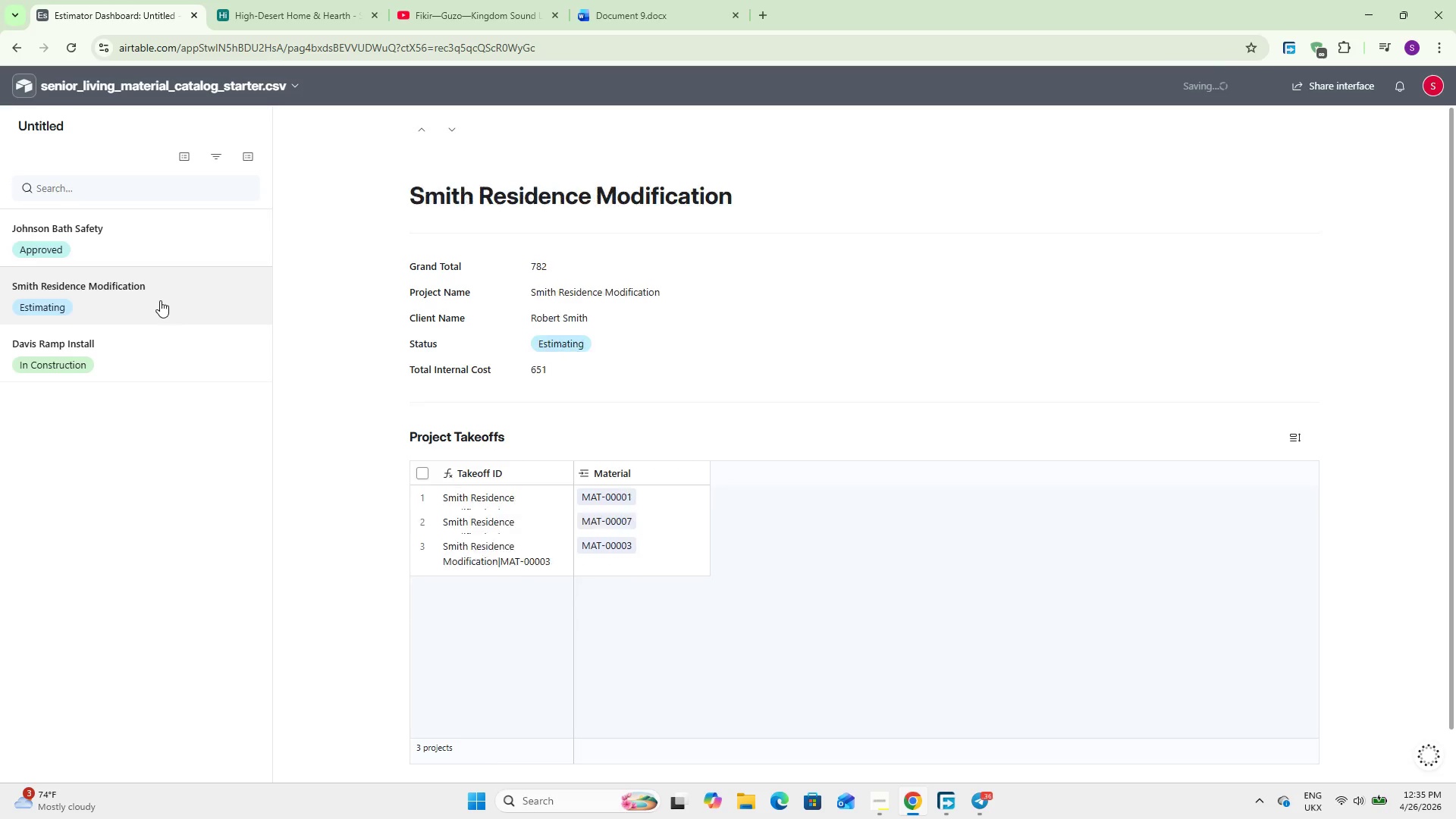 
left_click([161, 339])
 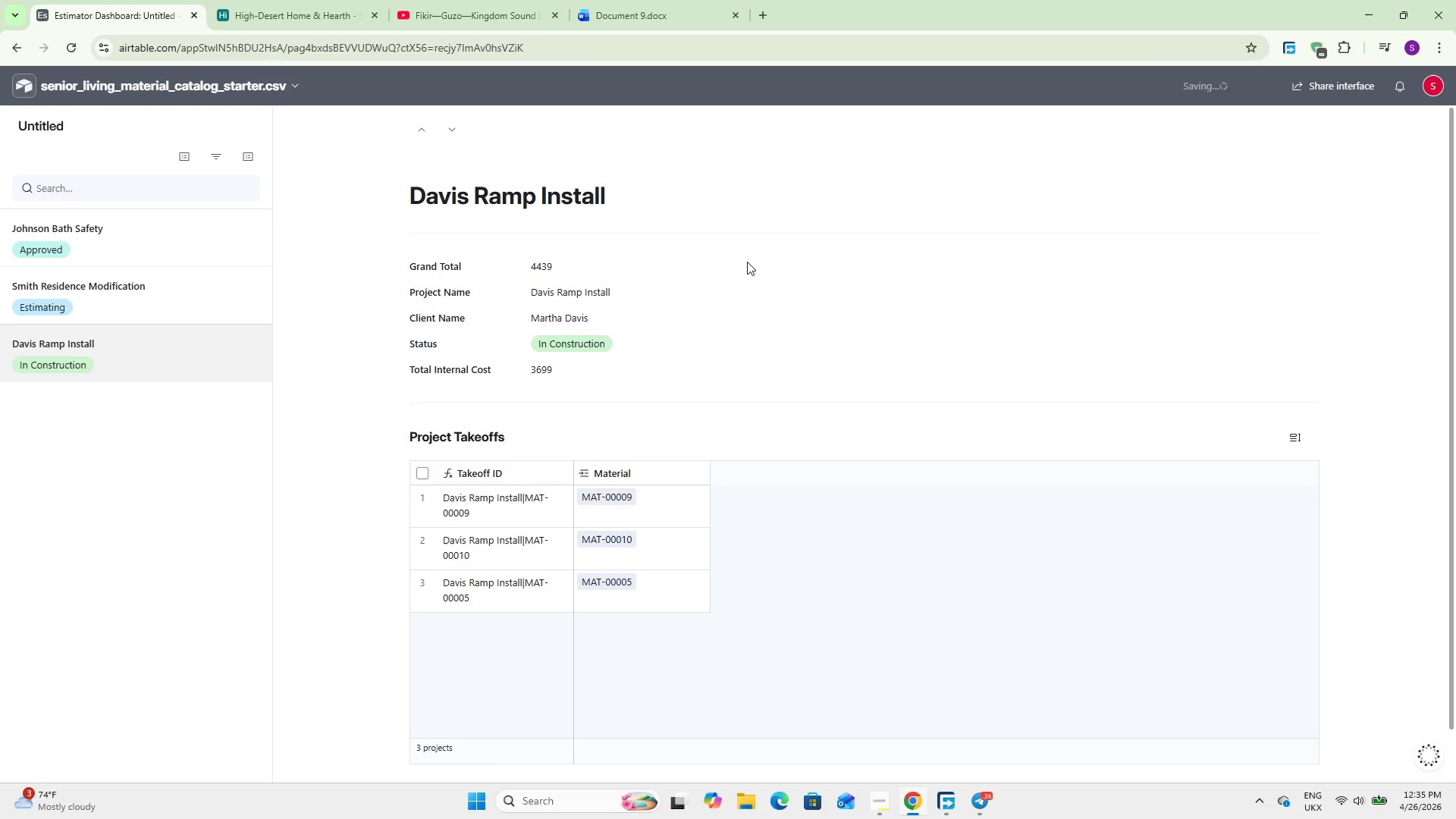 
hold_key(key=ControlLeft, duration=0.52)
 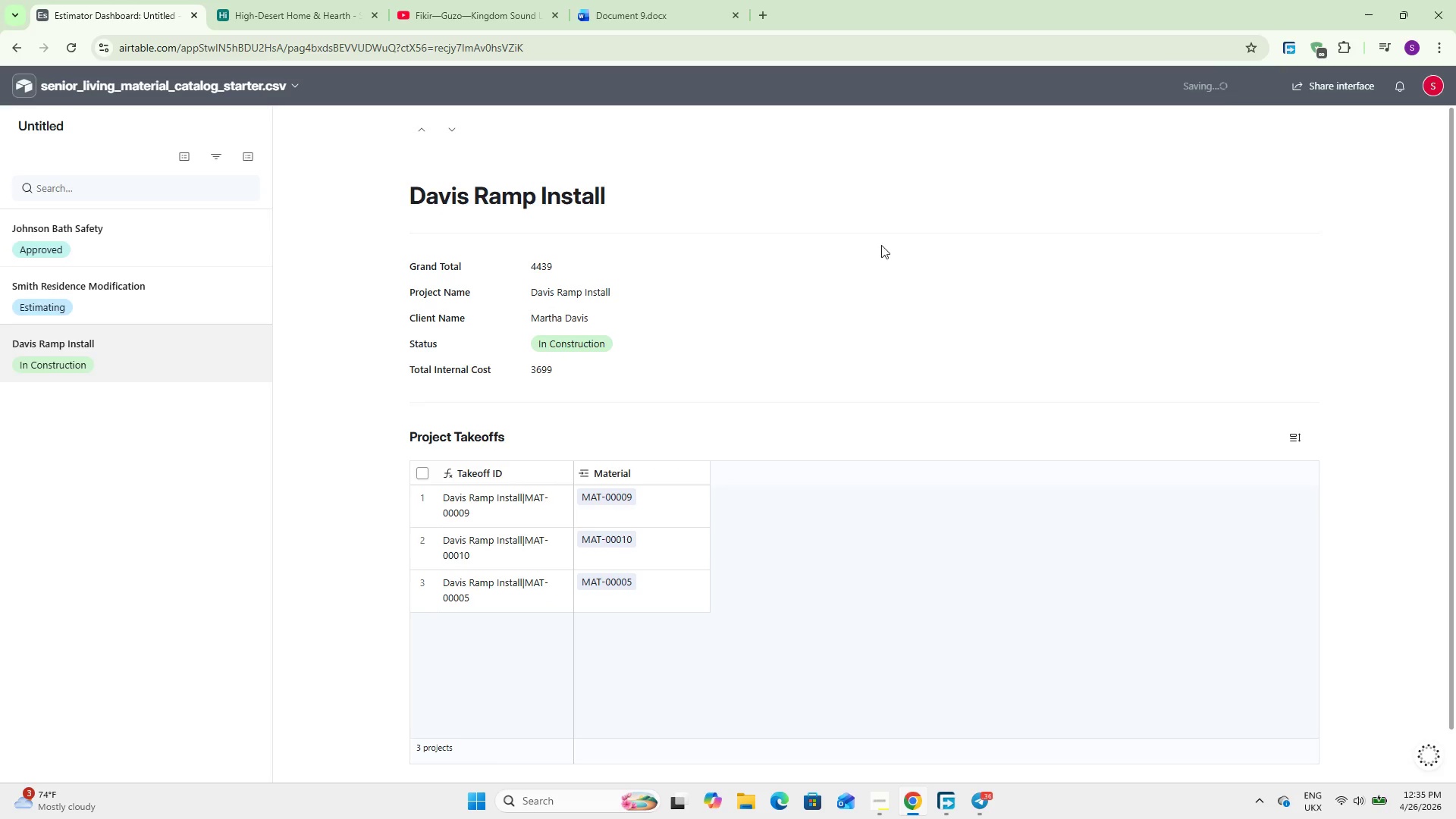 